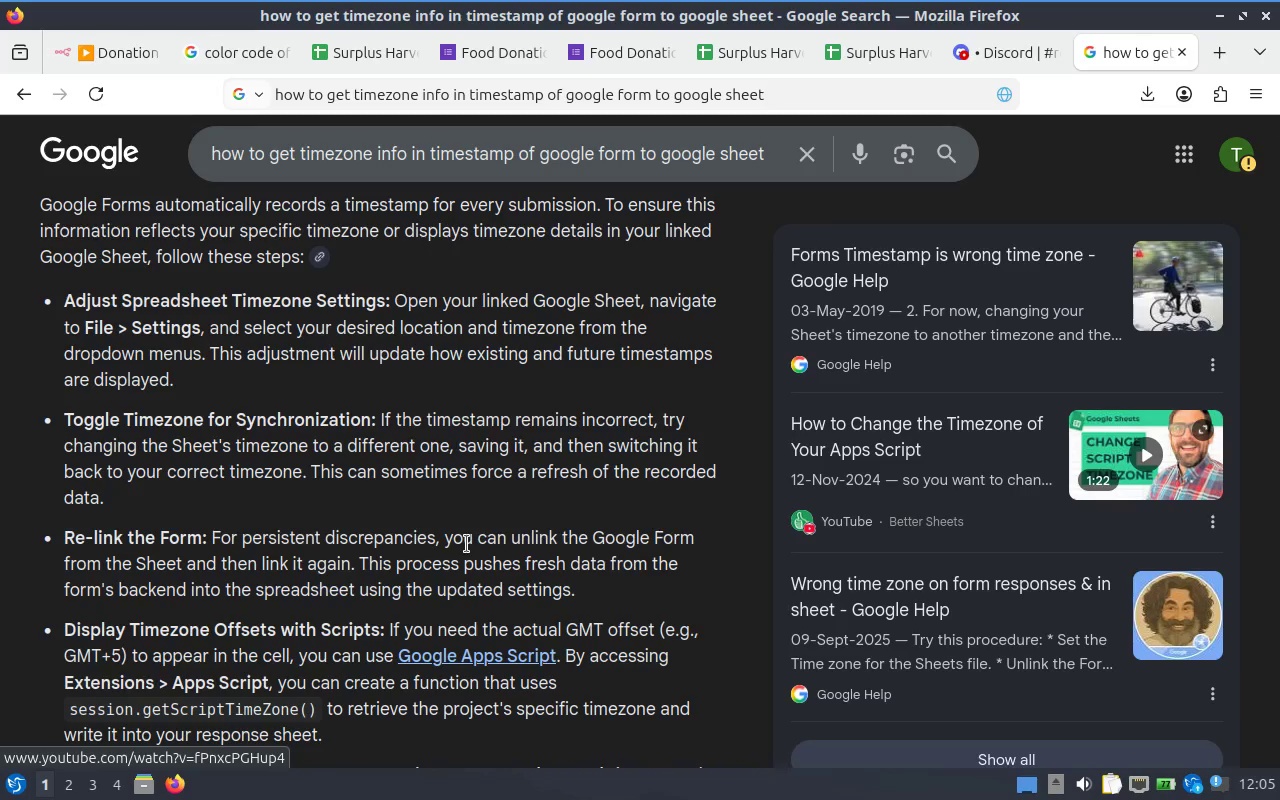 
wait(13.29)
 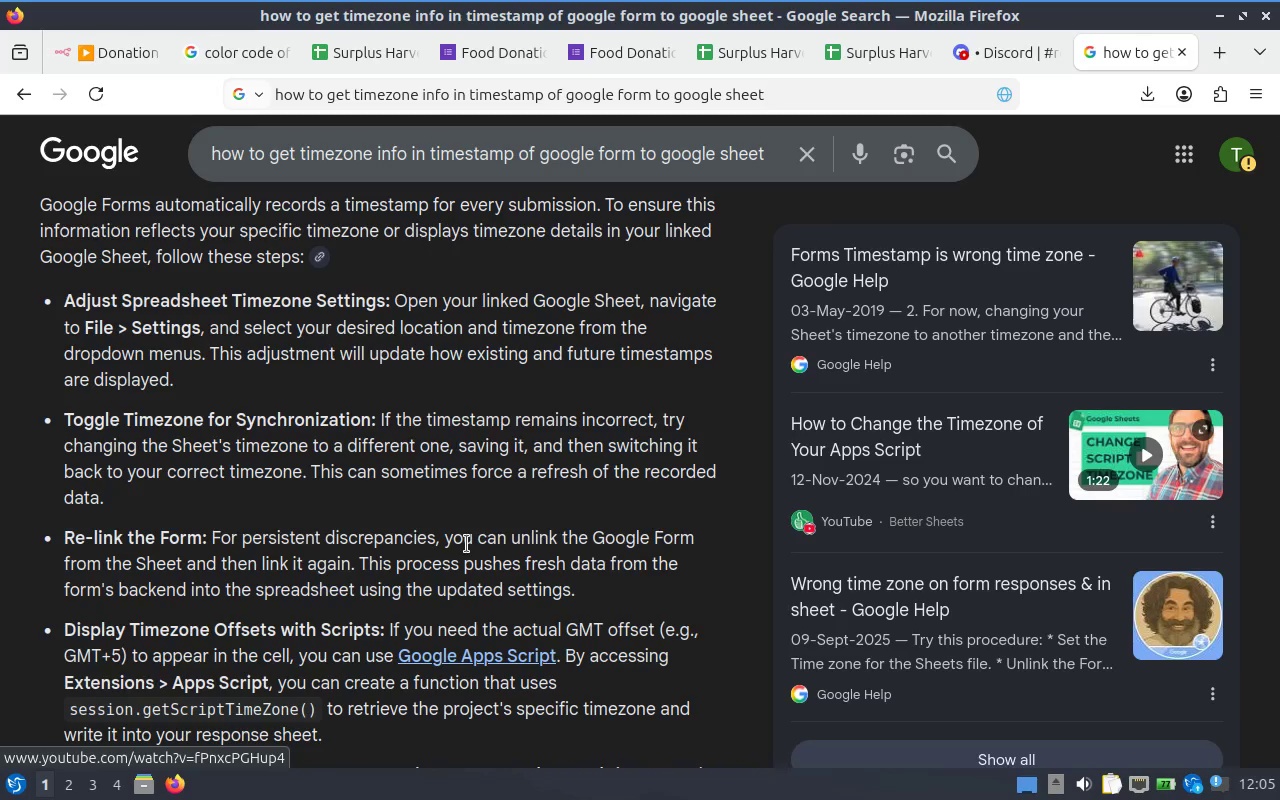 
scroll: coordinate [391, 358], scroll_direction: down, amount: 1.0
 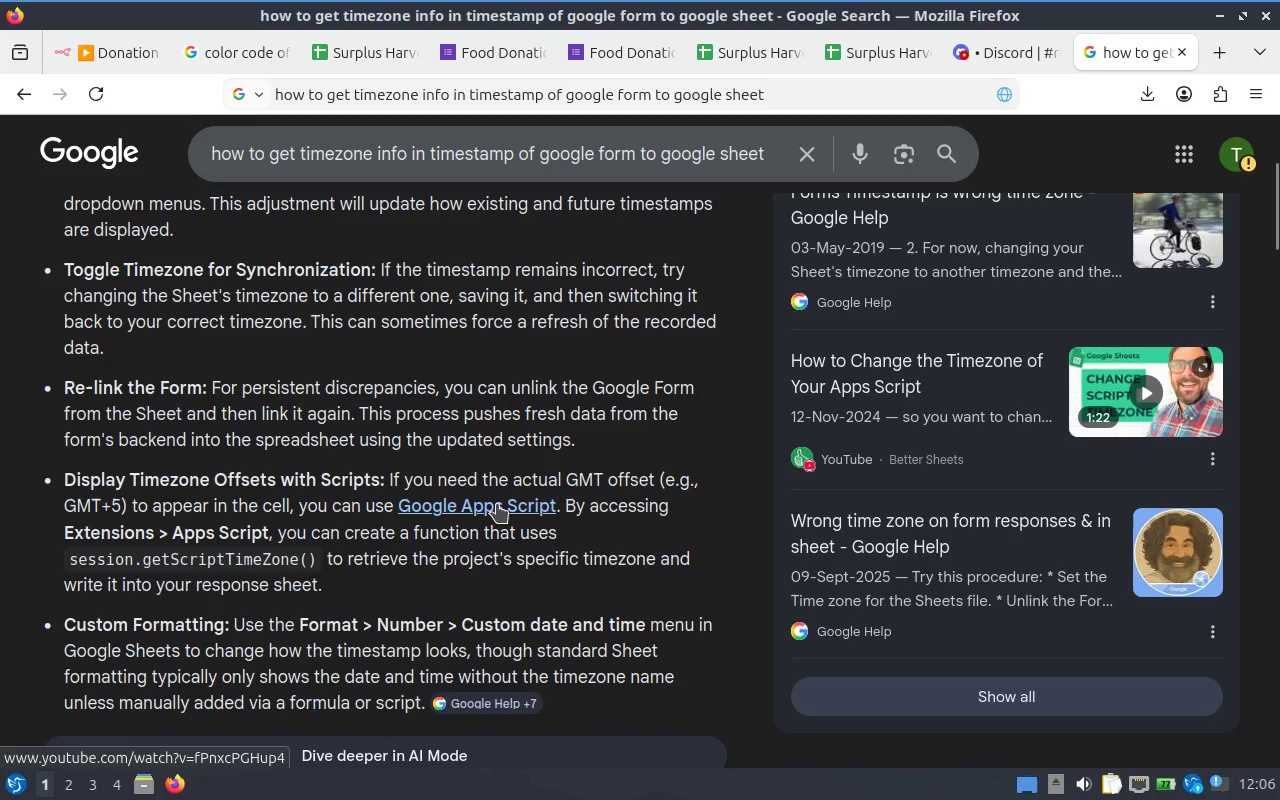 
wait(16.55)
 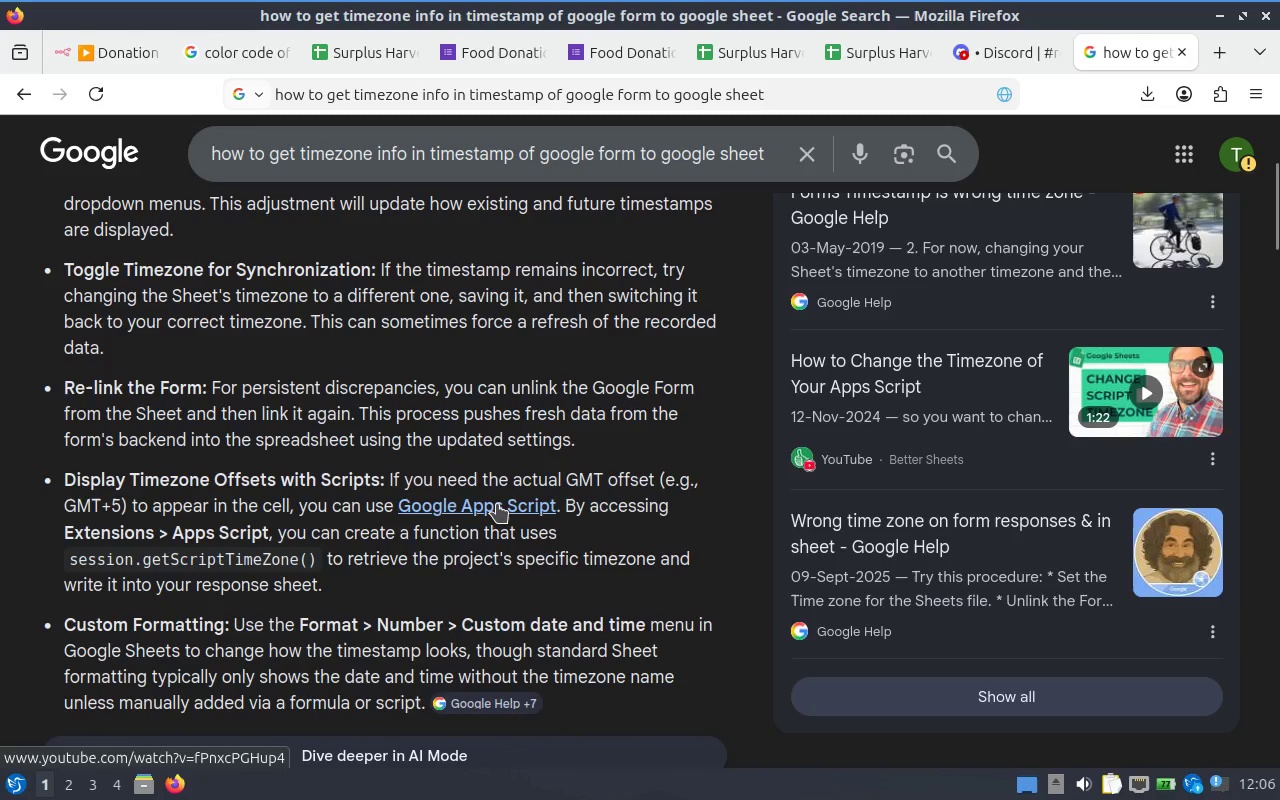 
scroll: coordinate [497, 504], scroll_direction: up, amount: 1.0
 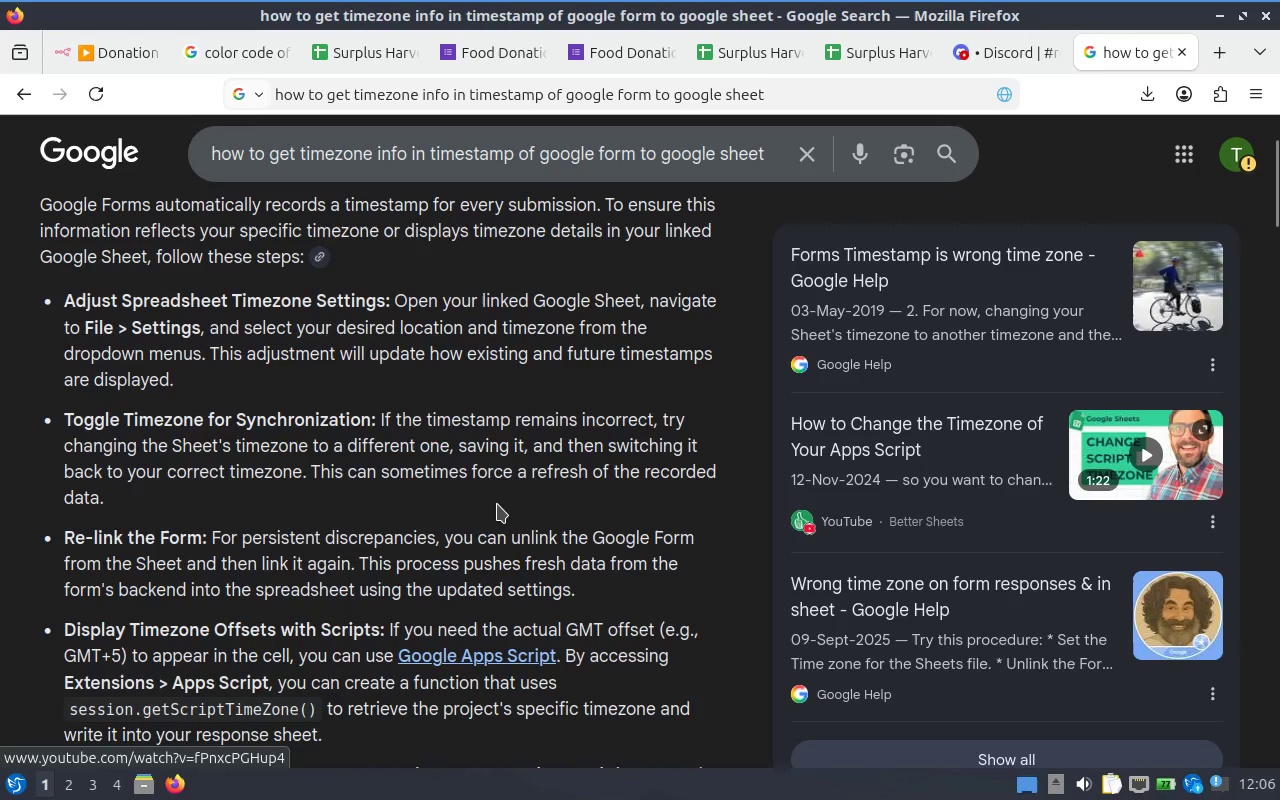 
scroll: coordinate [497, 504], scroll_direction: down, amount: 2.0
 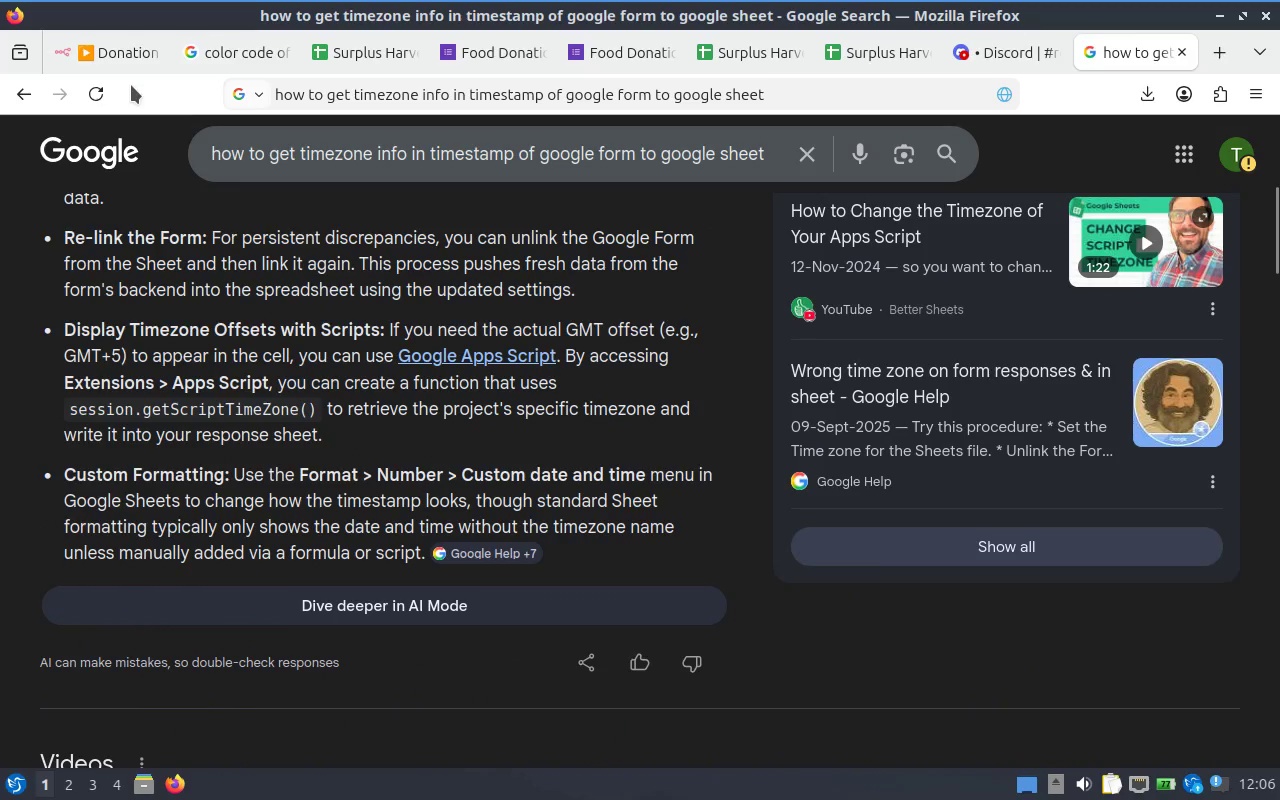 
left_click([118, 54])
 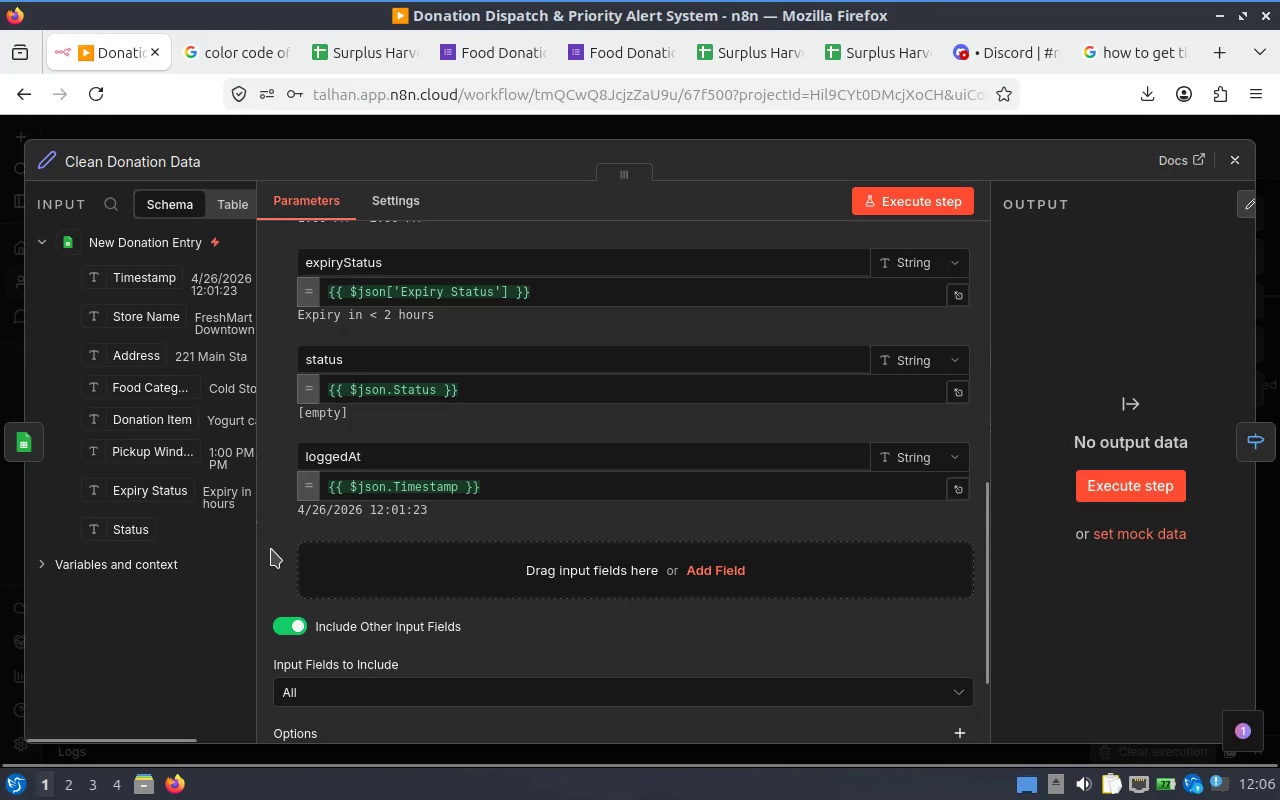 
wait(5.52)
 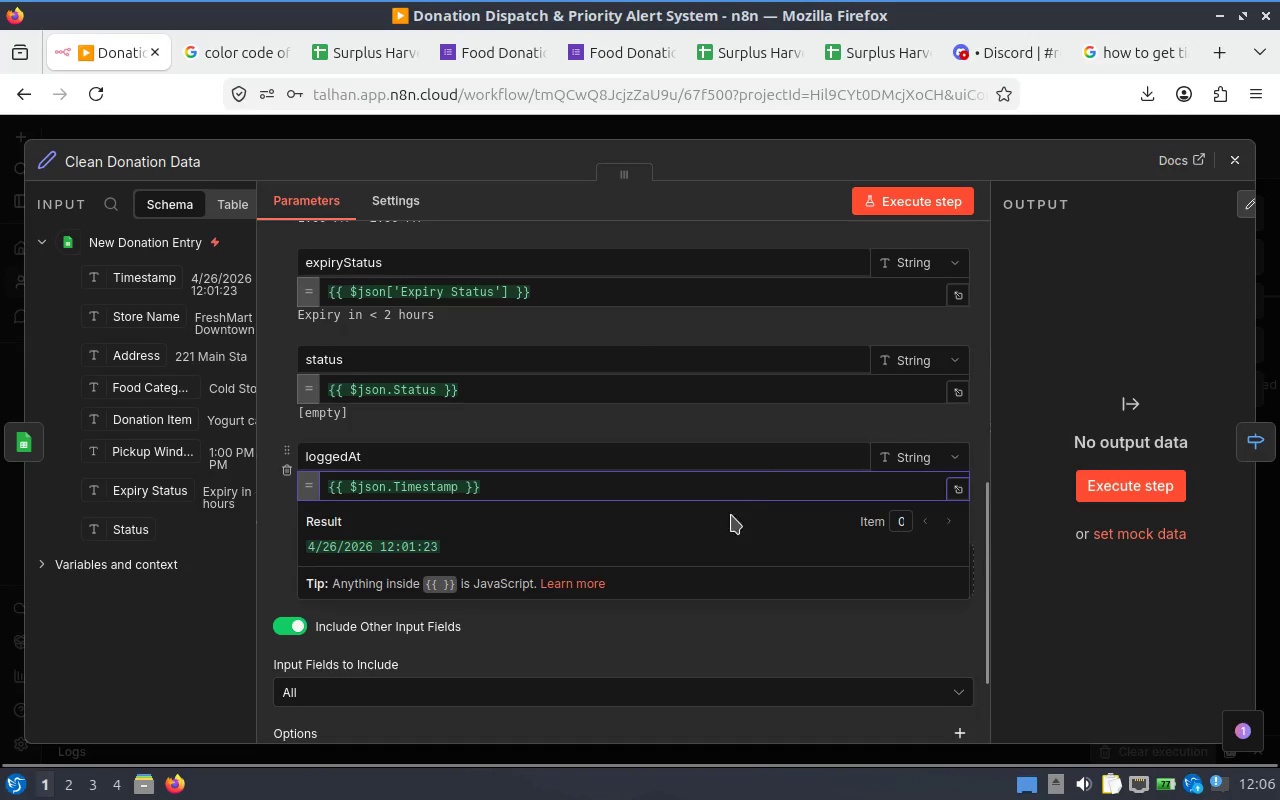 
scroll: coordinate [665, 556], scroll_direction: down, amount: 1.0
 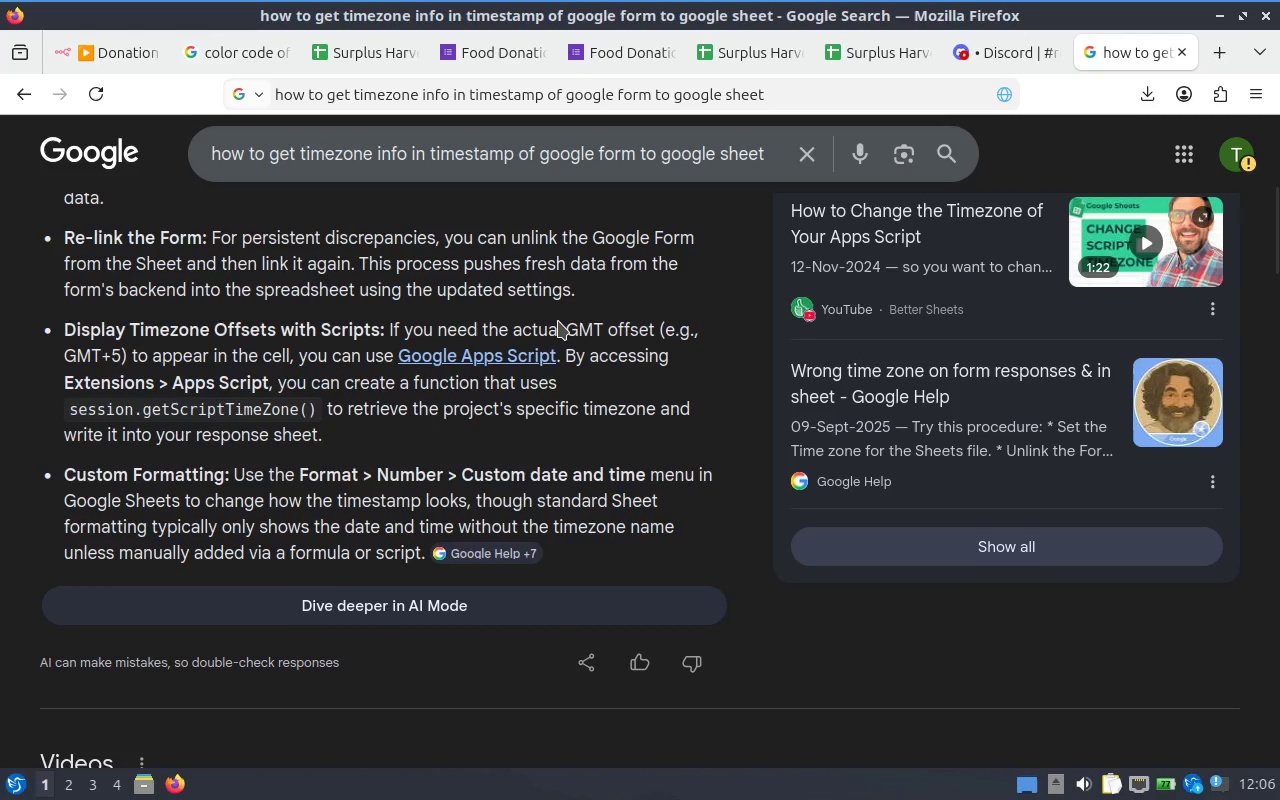 
left_click([524, 605])
 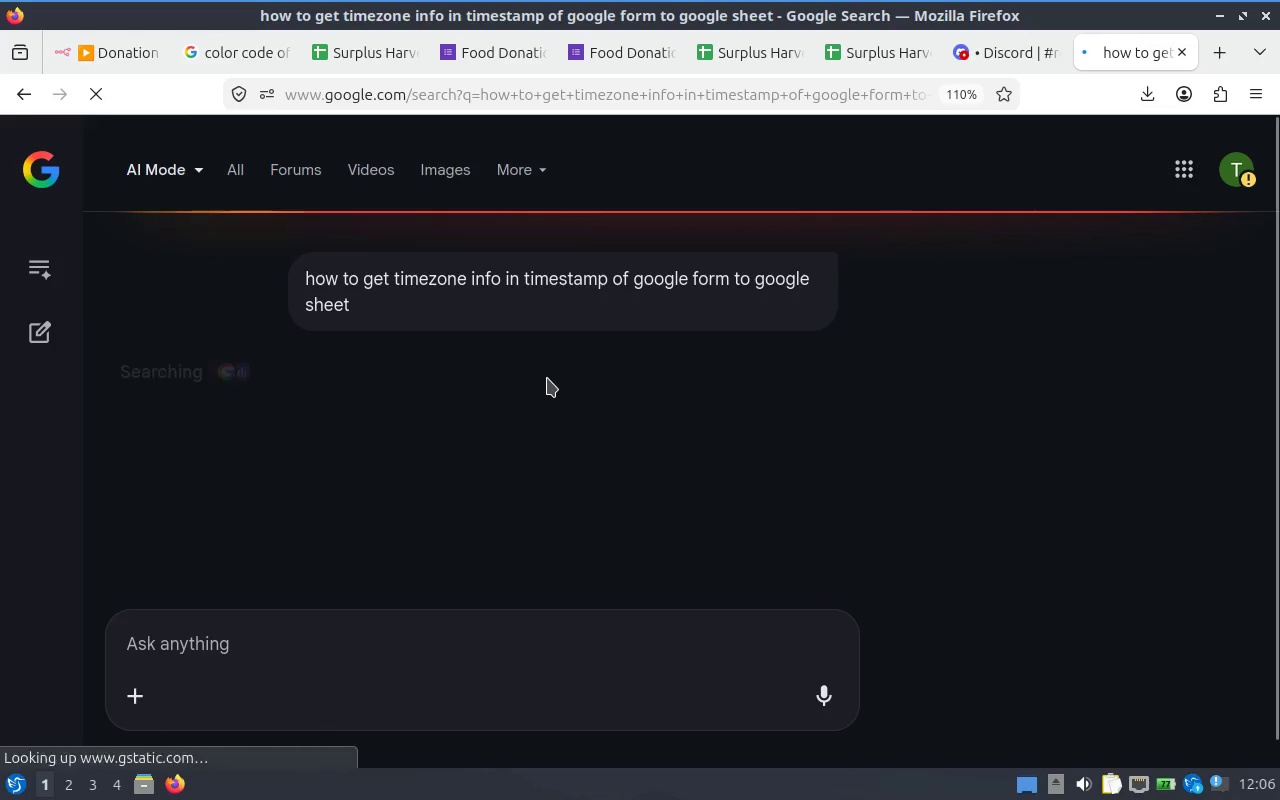 
scroll: coordinate [552, 403], scroll_direction: down, amount: 3.0
 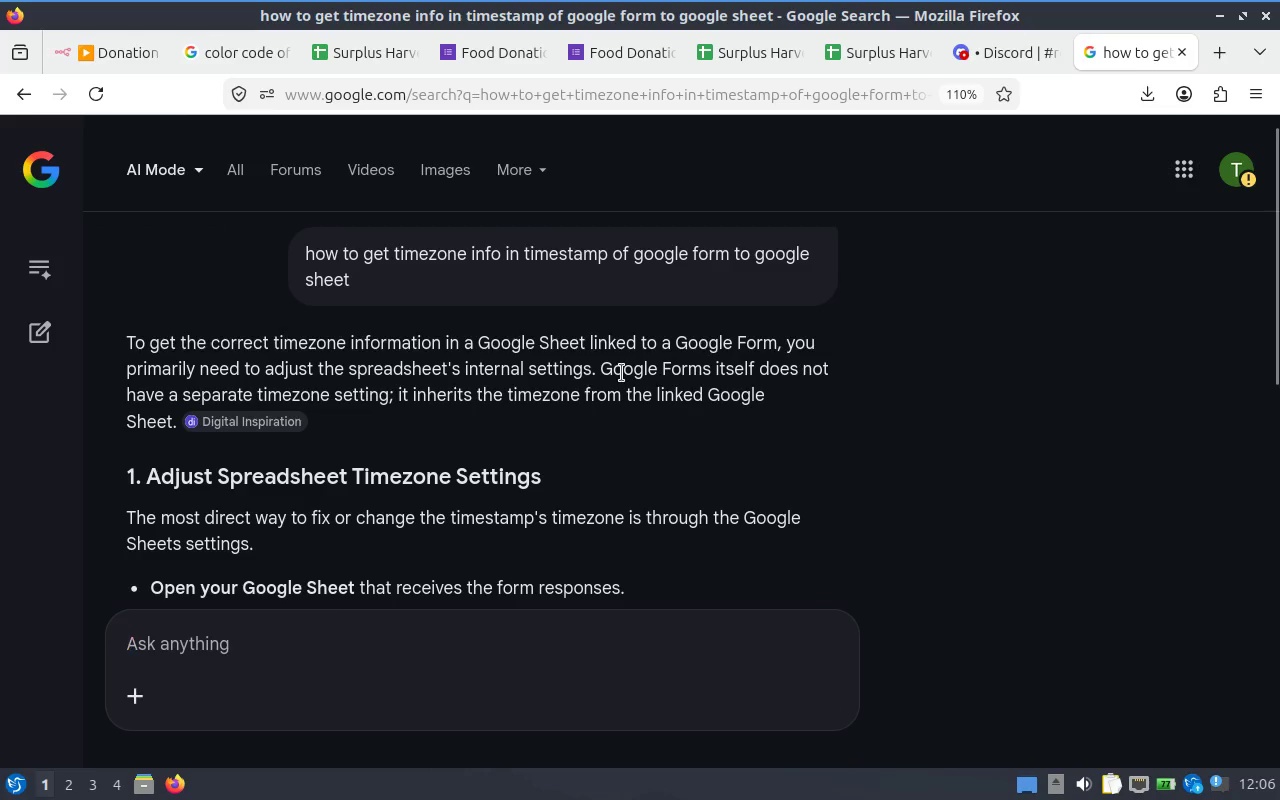 
left_click([515, 648])
 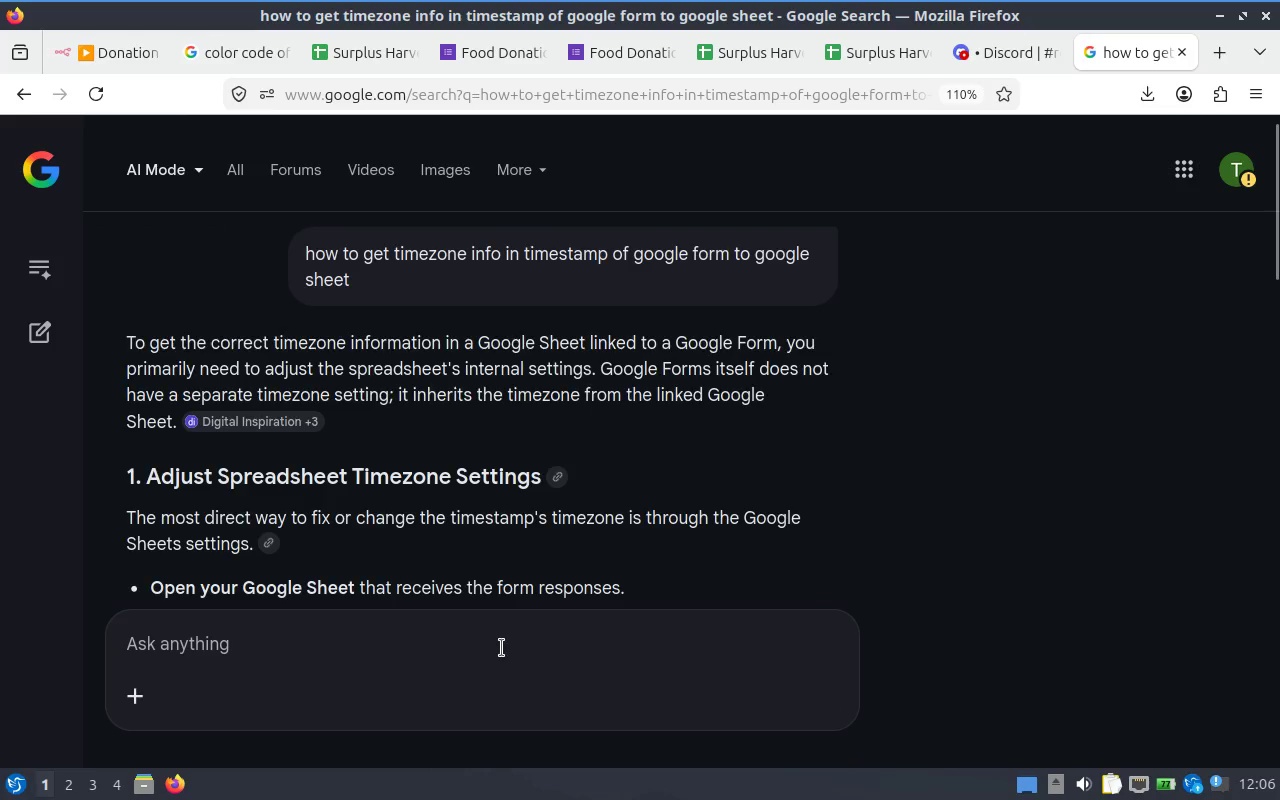 
type(i will be using timestap)
key(Backspace)
type(mp in n8n workflwo )
key(Backspace)
key(Backspace)
key(Backspace)
type(ow do i need to take care of it)
key(Backspace)
key(Backspace)
type(time zone if multiple peopler)
key(Backspace)
type( )
key(Backspace)
key(Backspace)
type(le )
key(Backspace)
key(Backspace)
key(Backspace)
key(Backspace)
key(Backspace)
type(pel)
key(Backspace)
key(Backspace)
key(Backspace)
key(Backspace)
type(ople send form )
key(Backspace)
key(Backspace)
key(Backspace)
type(unmit)
key(Backspace)
key(Backspace)
key(Backspace)
key(Backspace)
type(bmit form from dirrect lo)
key(Backspace)
key(Backspace)
key(Backspace)
key(Backspace)
key(Backspace)
key(Backspace)
key(Backspace)
type(ff)
key(Backspace)
key(Backspace)
key(Backspace)
key(Backspace)
type(iffernet locations what time would be shown to )
 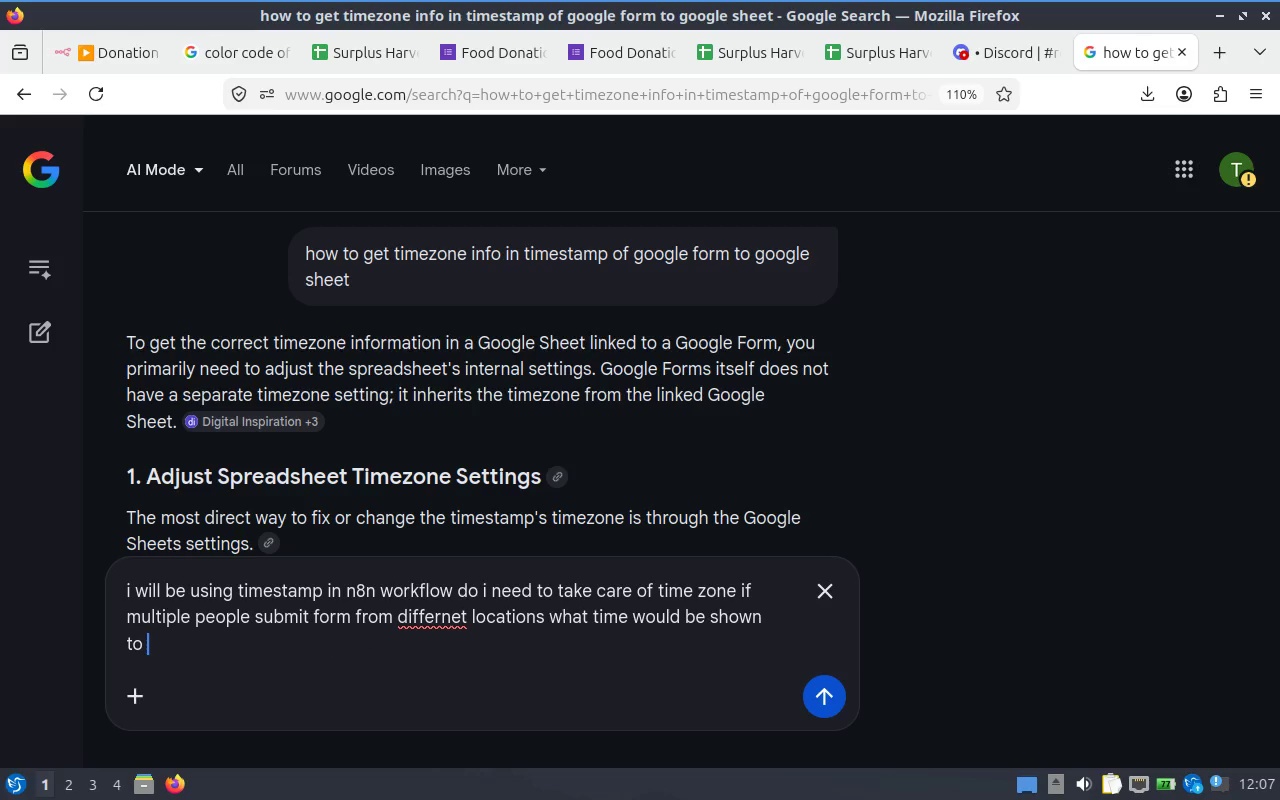 
wait(7.51)
 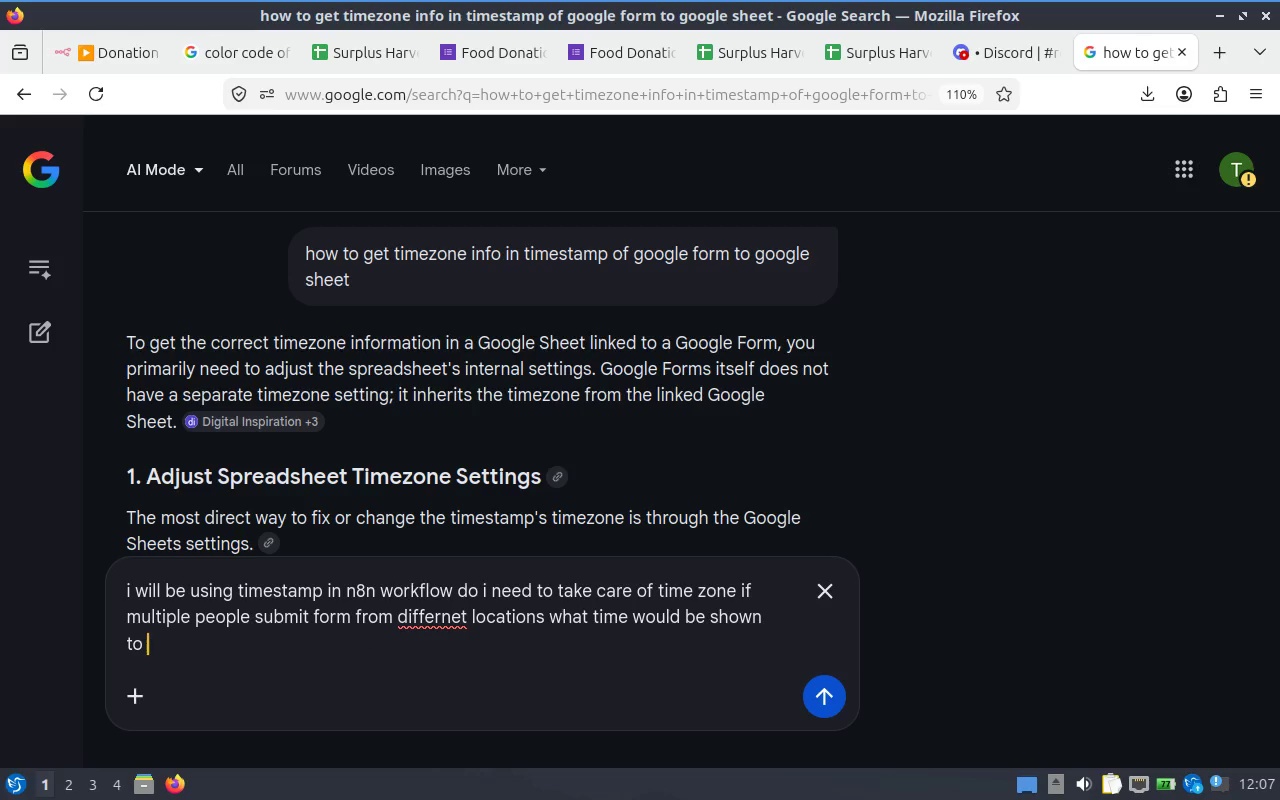 
type(admin of o)
key(Backspace)
type(the workflow )
 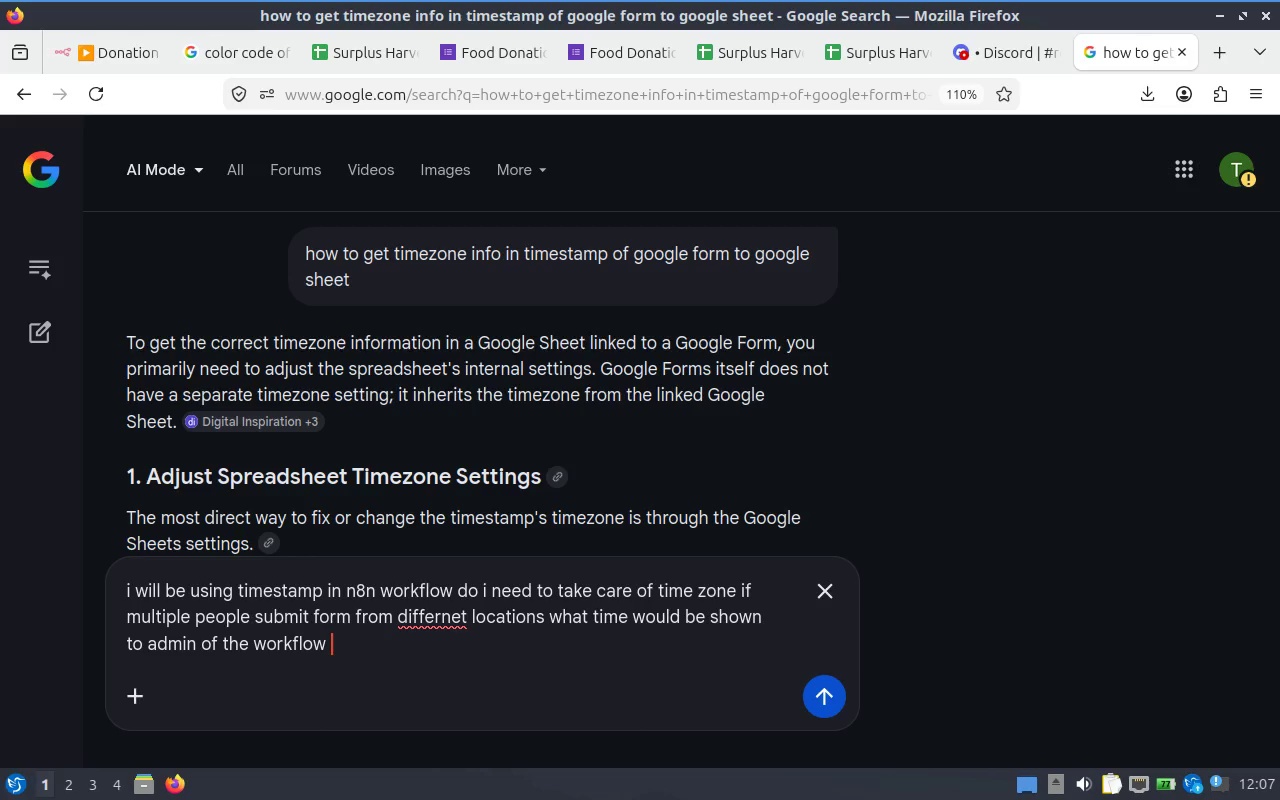 
key(Enter)
 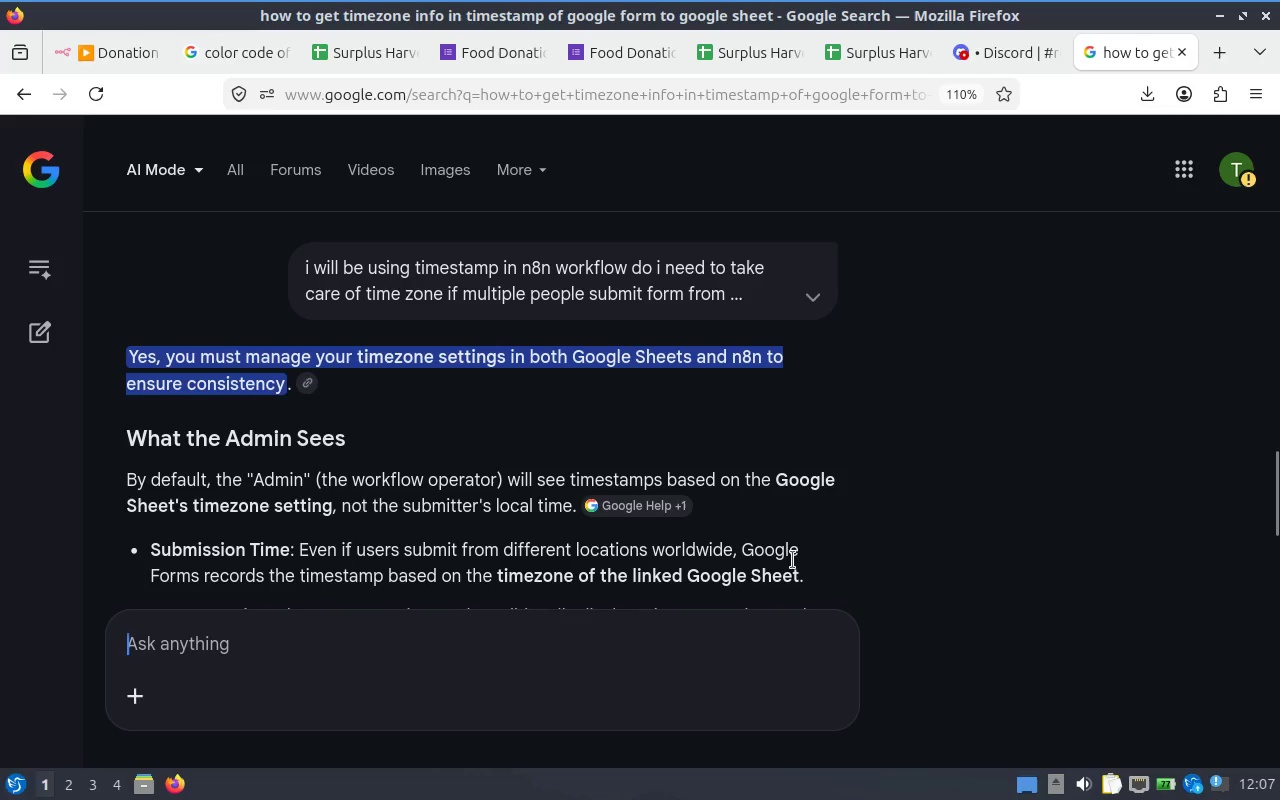 
wait(15.01)
 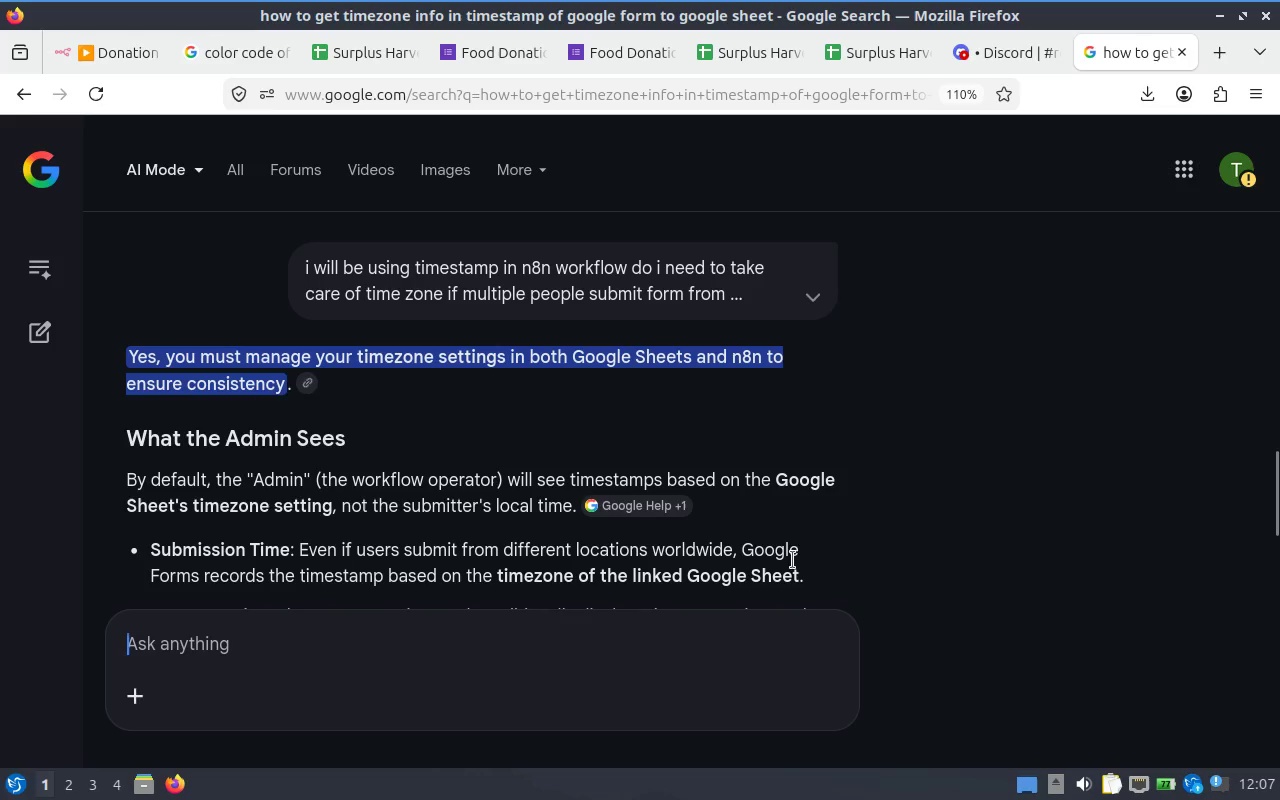 
scroll: coordinate [652, 428], scroll_direction: down, amount: 1.0
 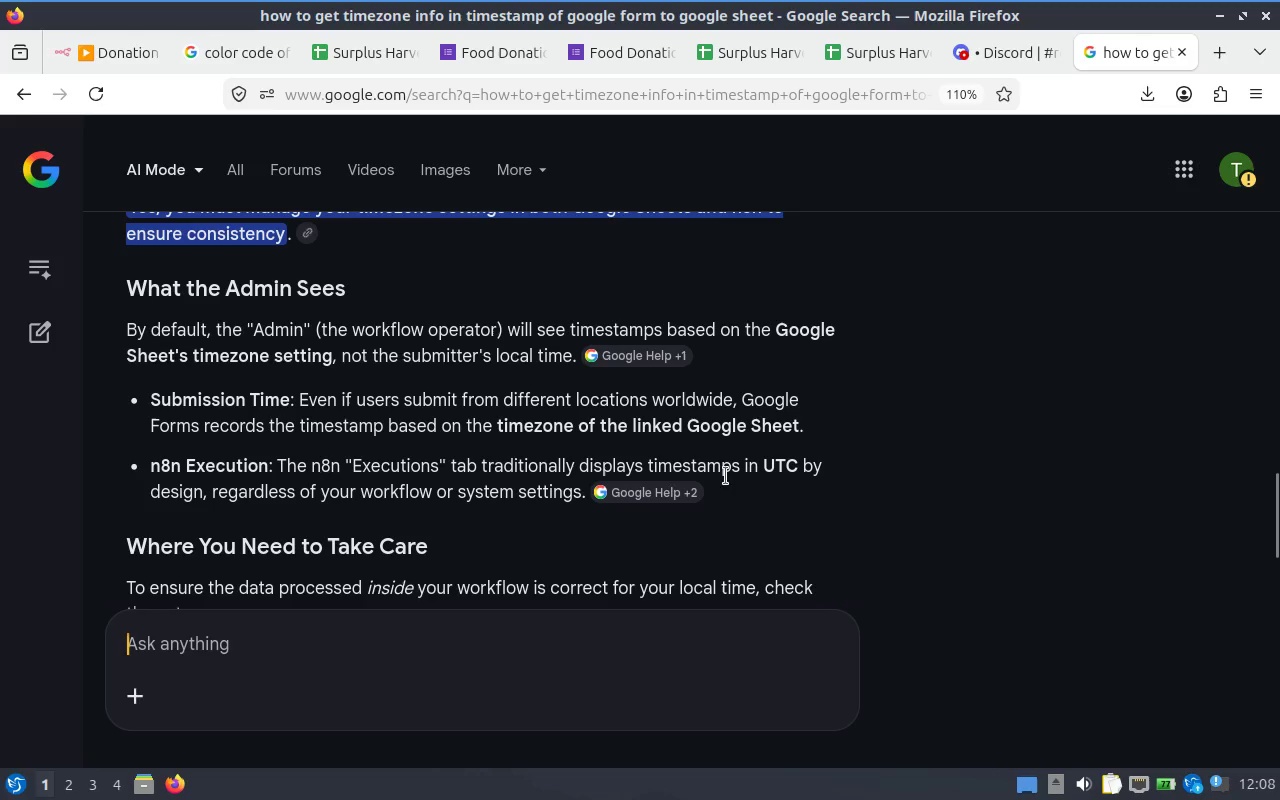 
wait(16.47)
 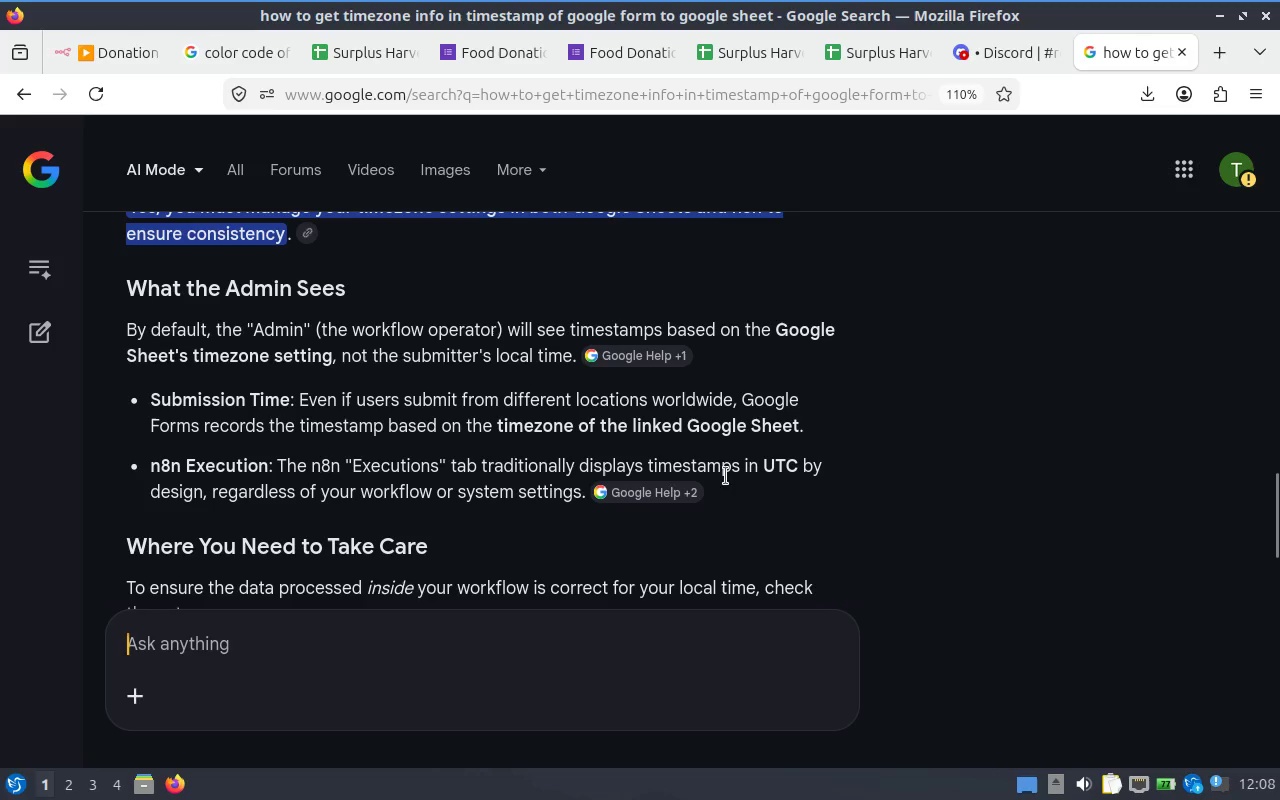 
scroll: coordinate [638, 408], scroll_direction: down, amount: 2.0
 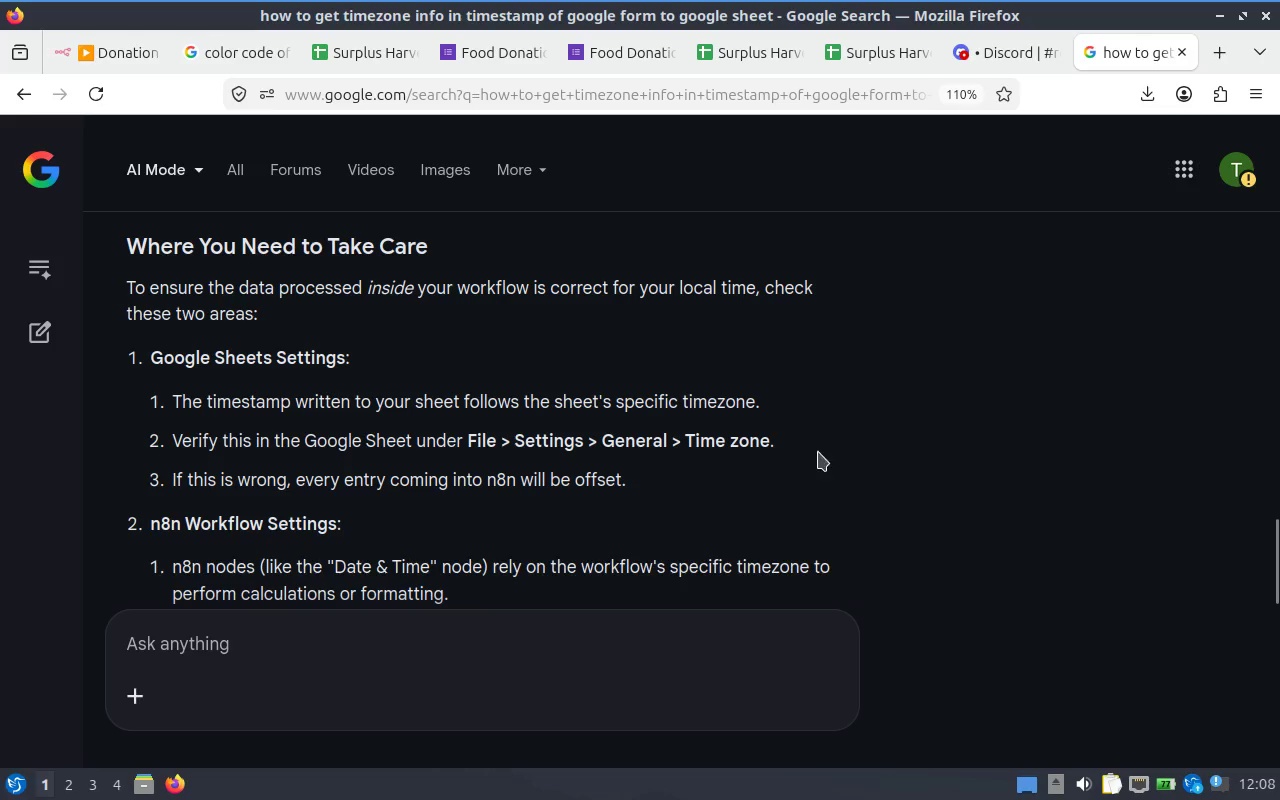 
wait(9.73)
 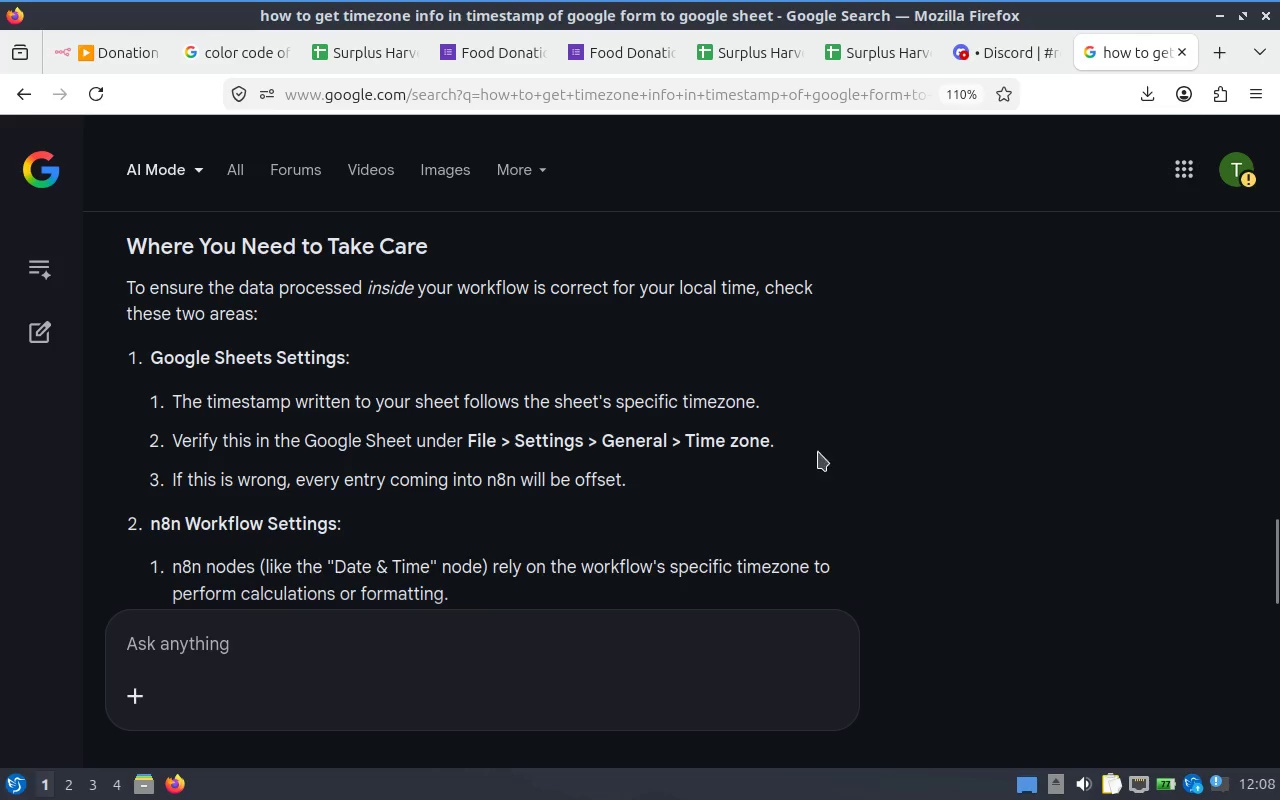 
left_click([758, 56])
 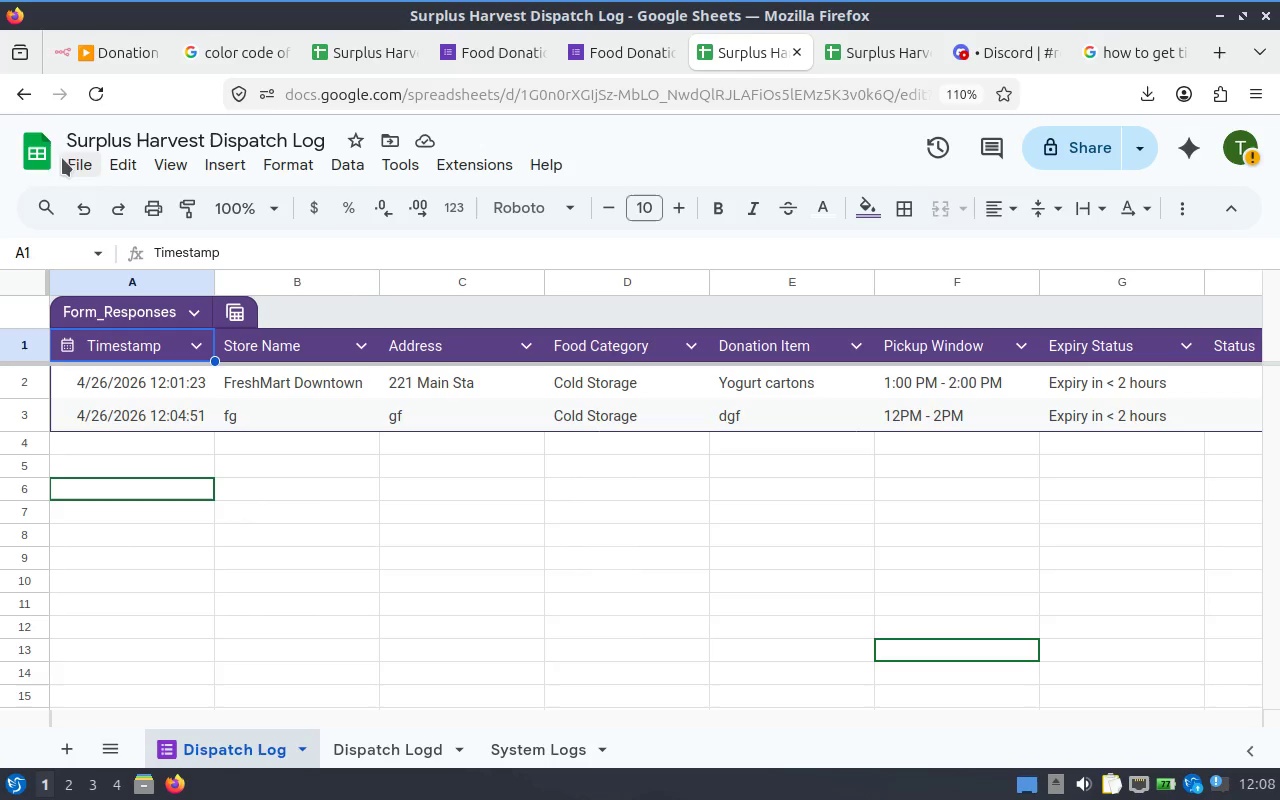 
left_click([74, 159])
 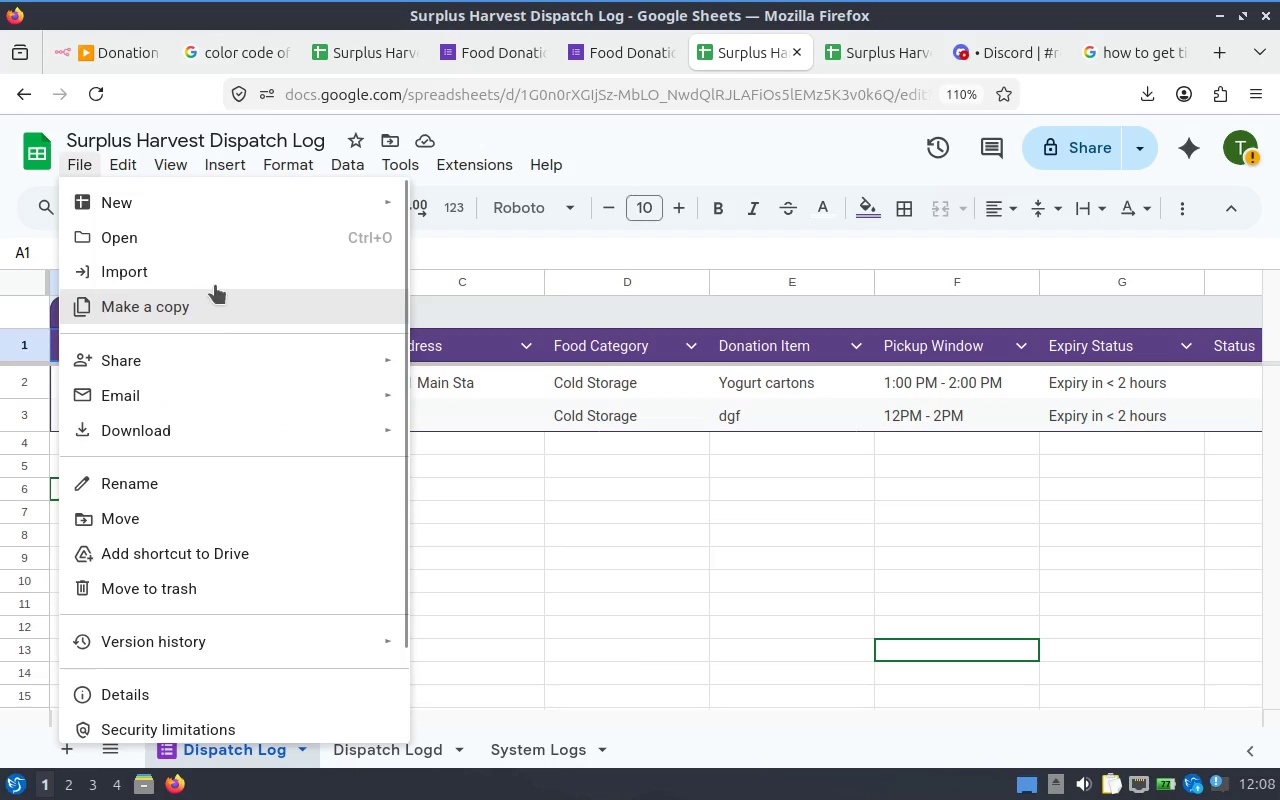 
mouse_move([181, 181])
 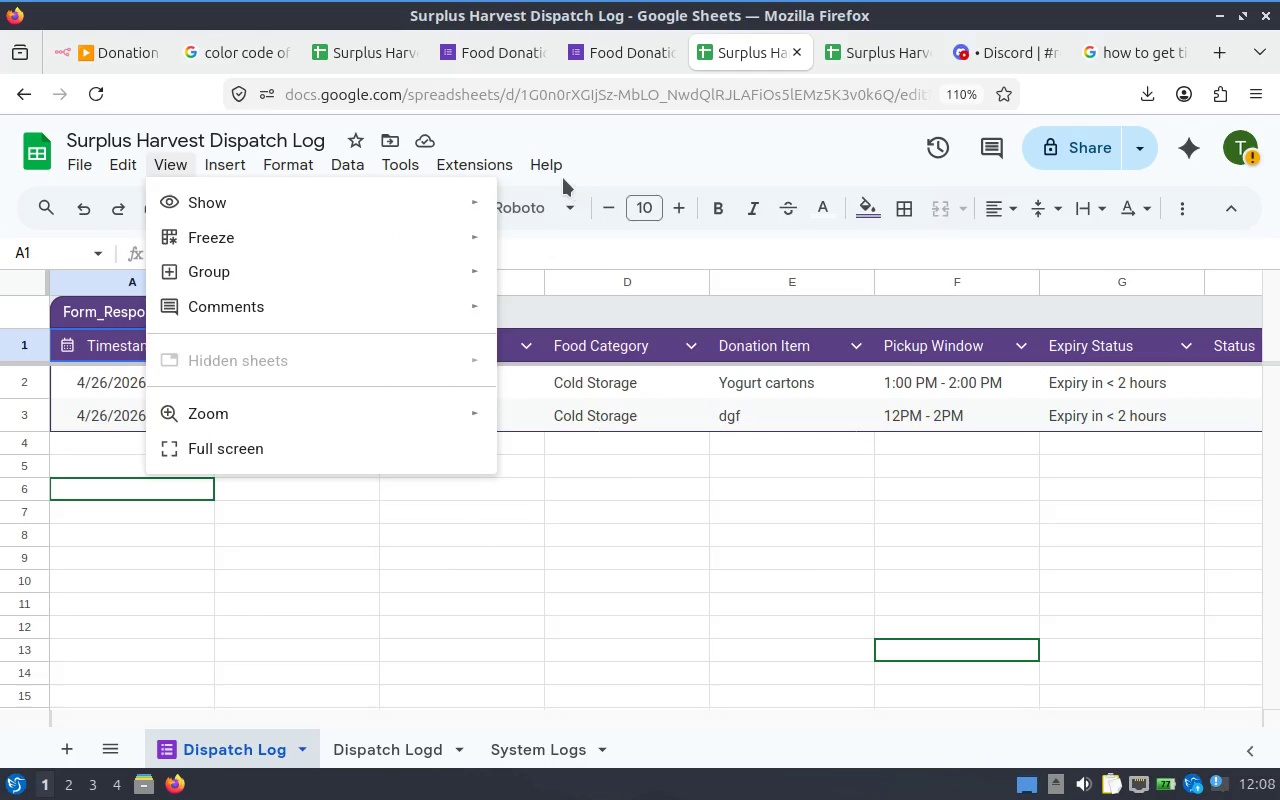 
mouse_move([471, 188])
 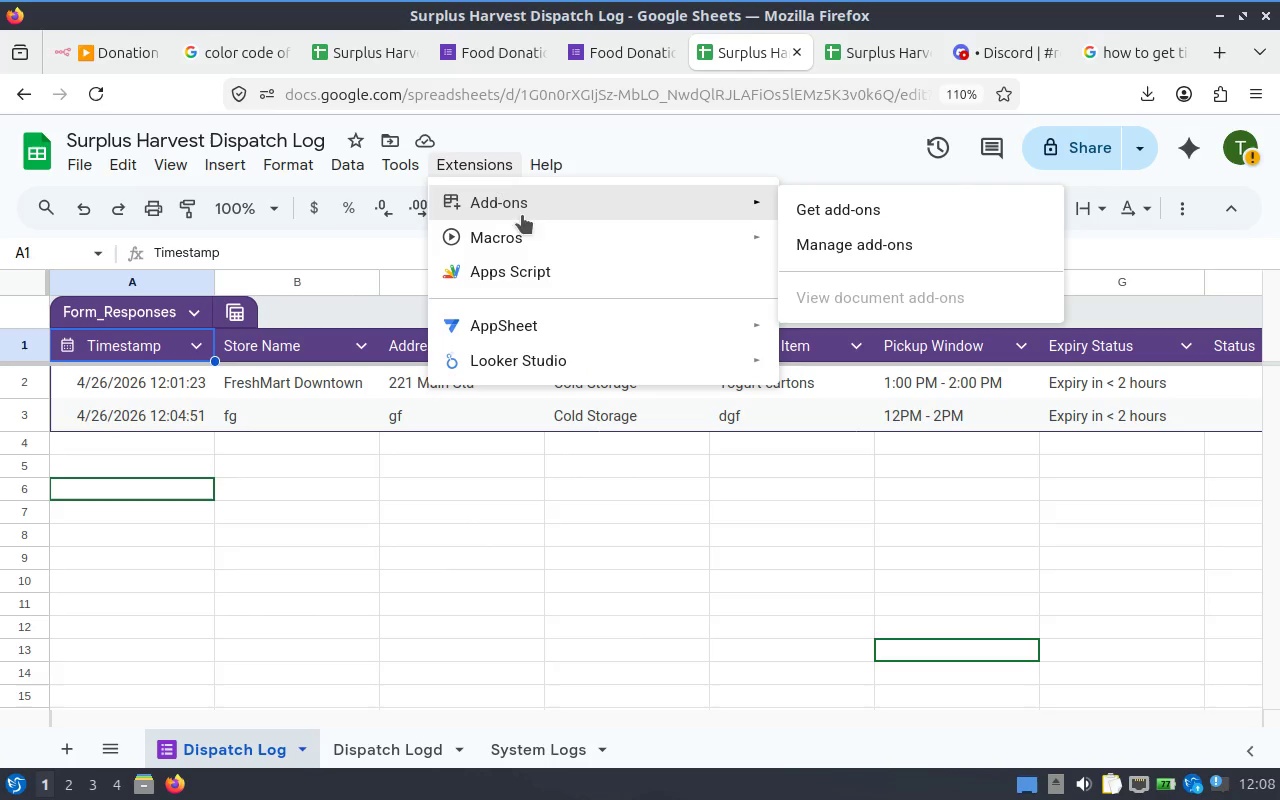 
left_click([898, 220])
 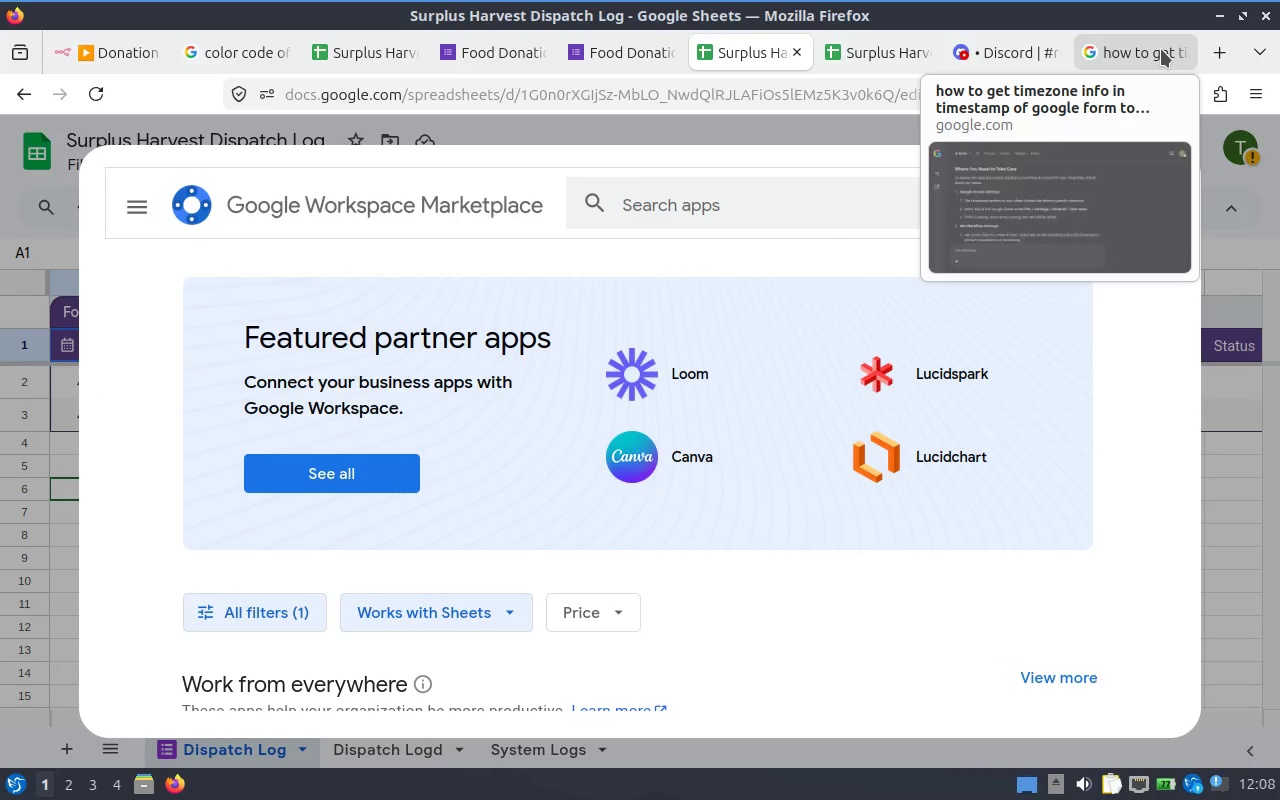 
scroll: coordinate [1108, 409], scroll_direction: down, amount: 2.0
 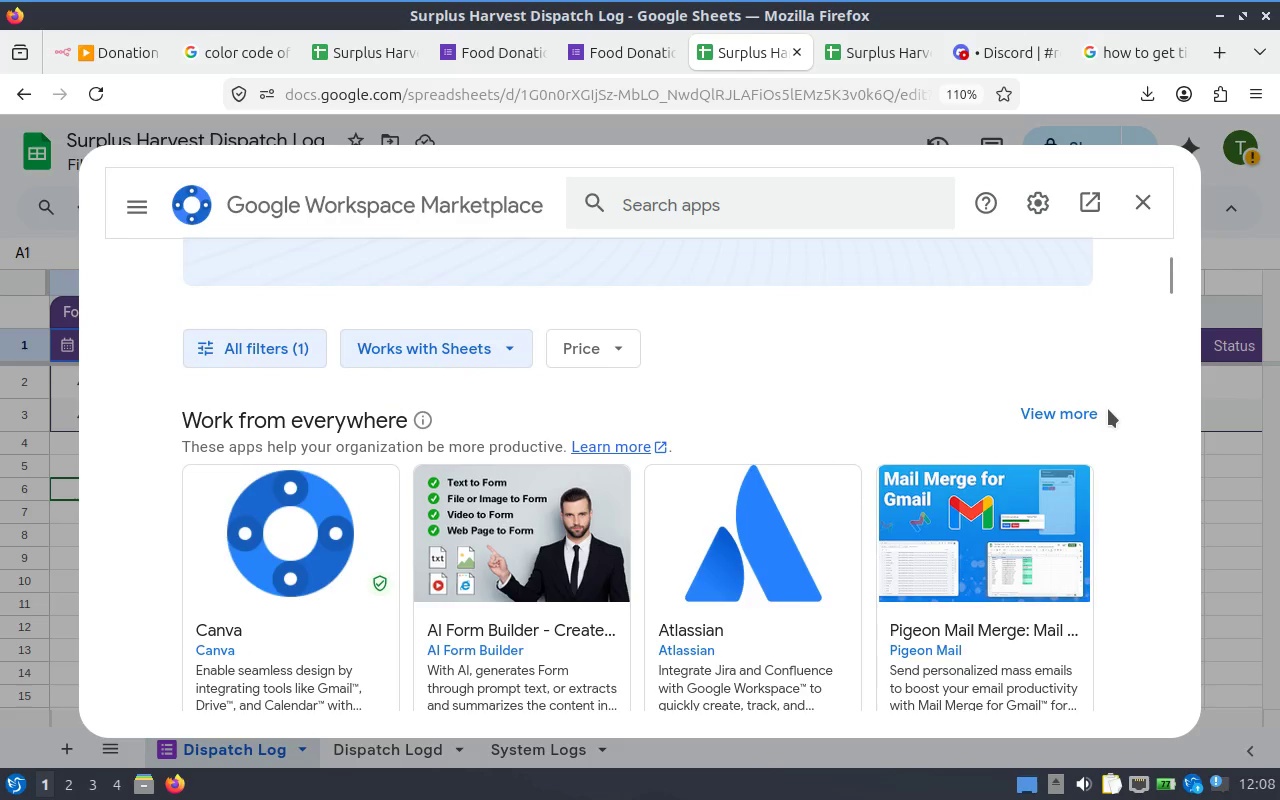 
scroll: coordinate [1108, 409], scroll_direction: up, amount: 2.0
 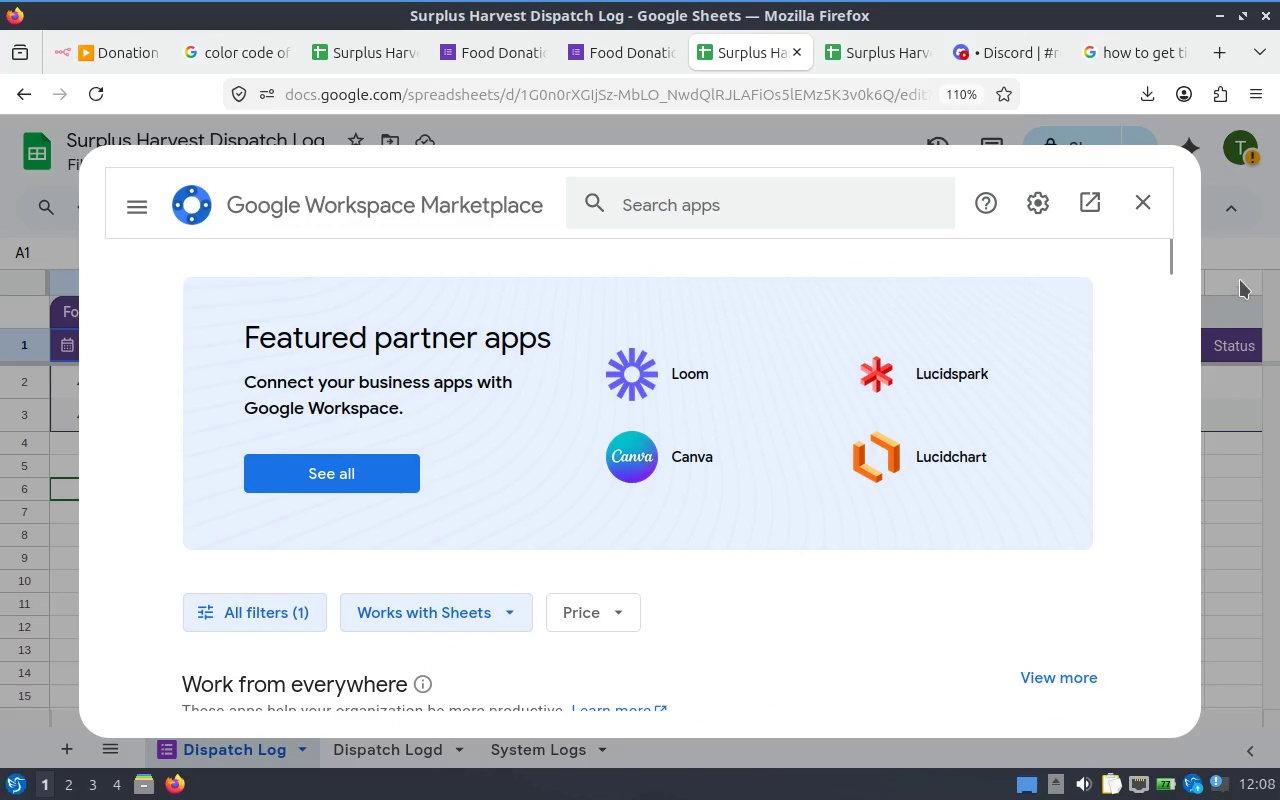 
left_click([1252, 264])
 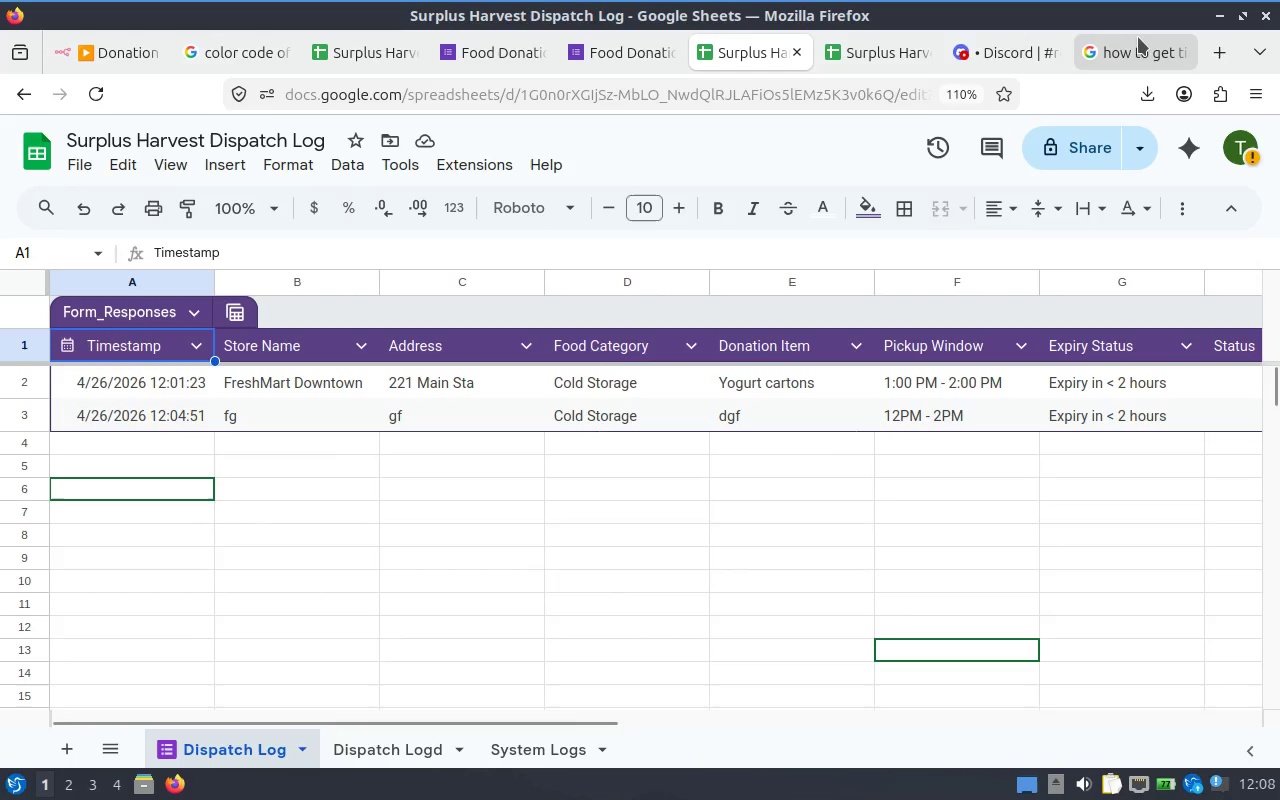 
left_click([1130, 41])
 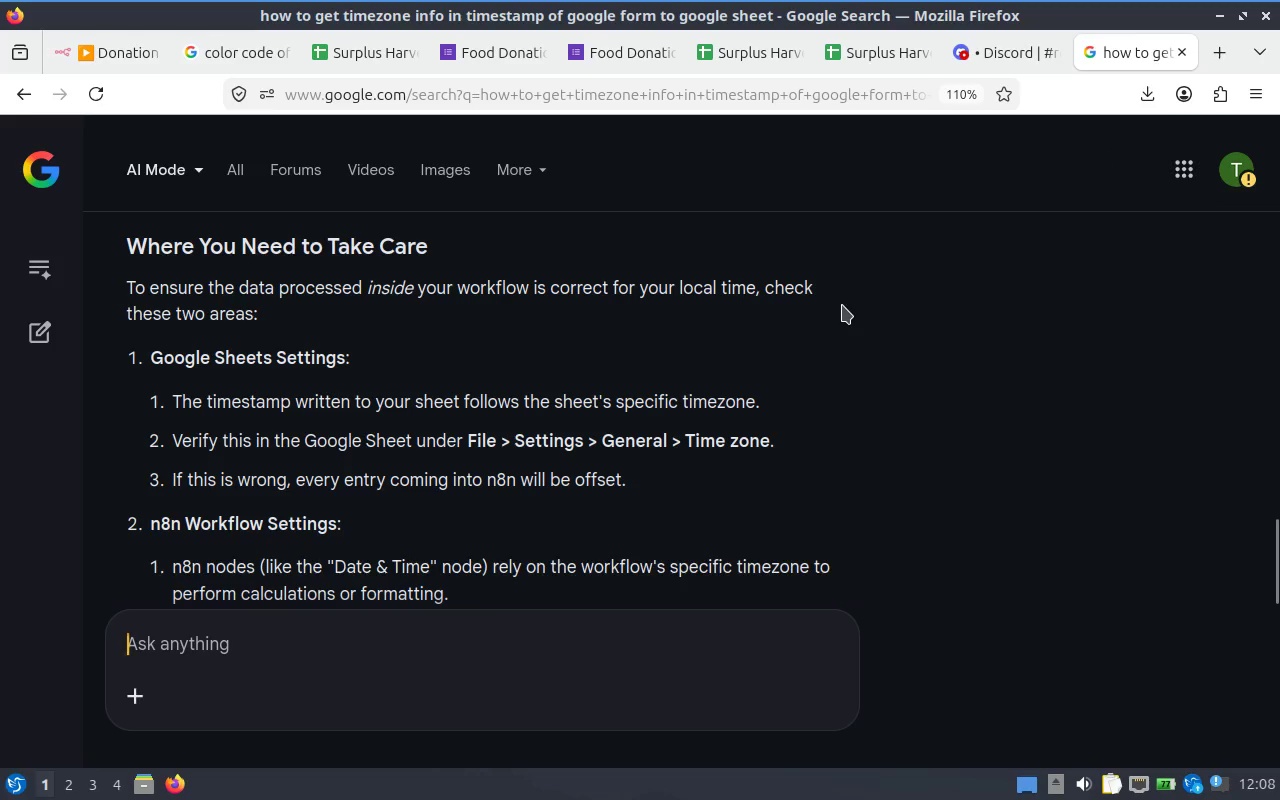 
wait(8.07)
 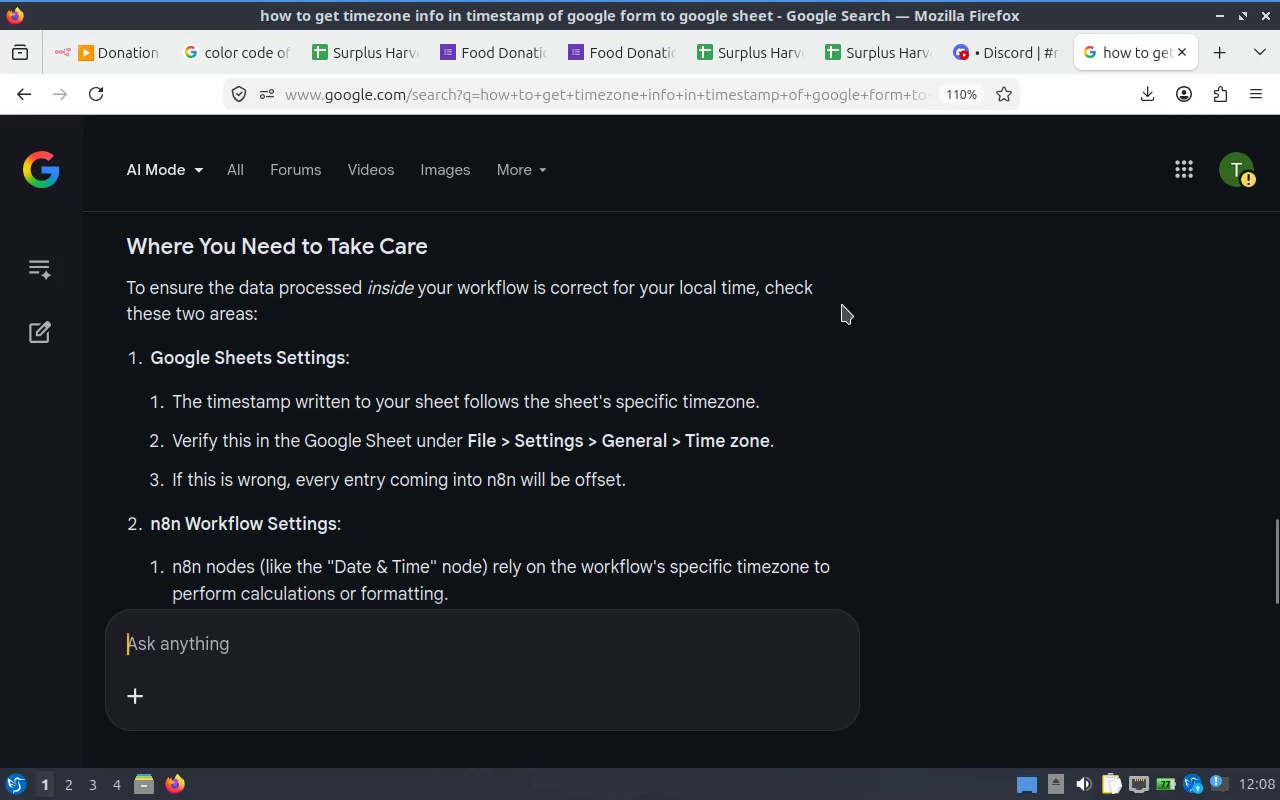 
left_click([888, 64])
 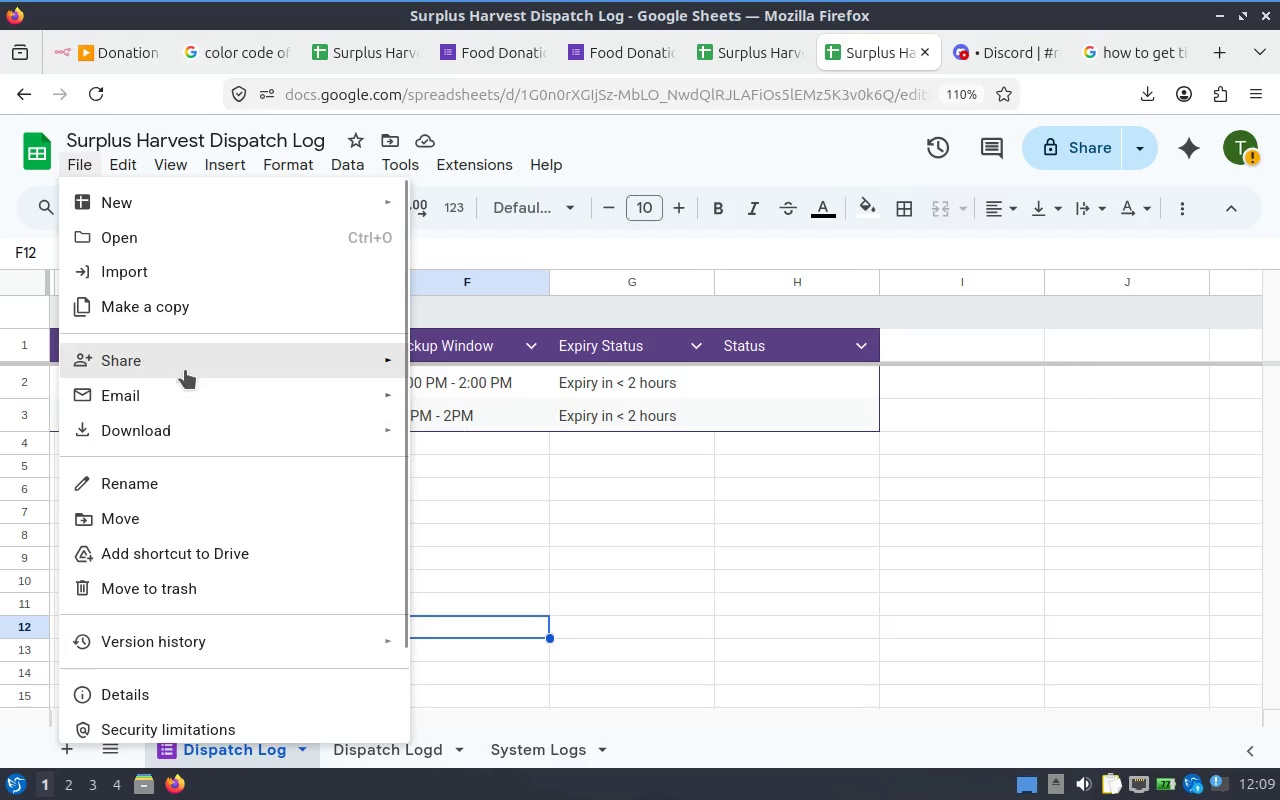 
scroll: coordinate [295, 711], scroll_direction: down, amount: 4.0
 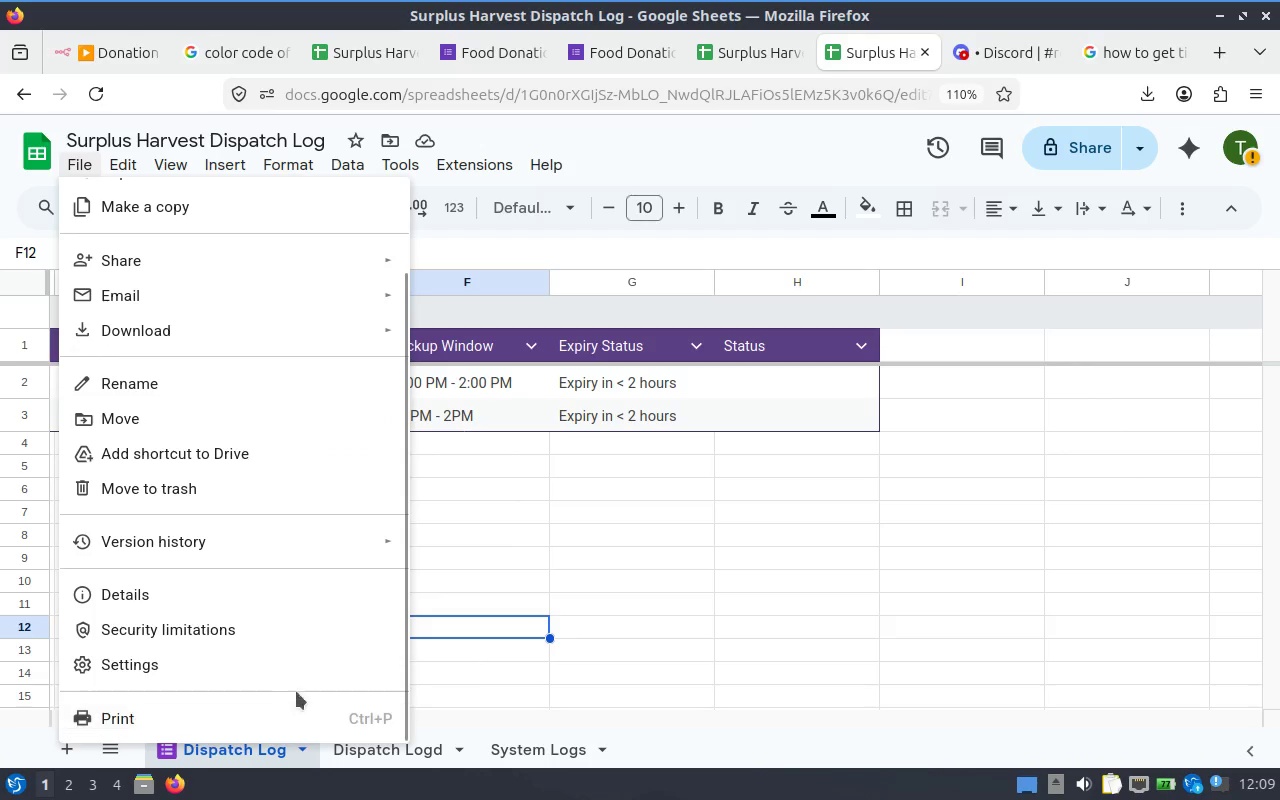 
left_click([295, 665])
 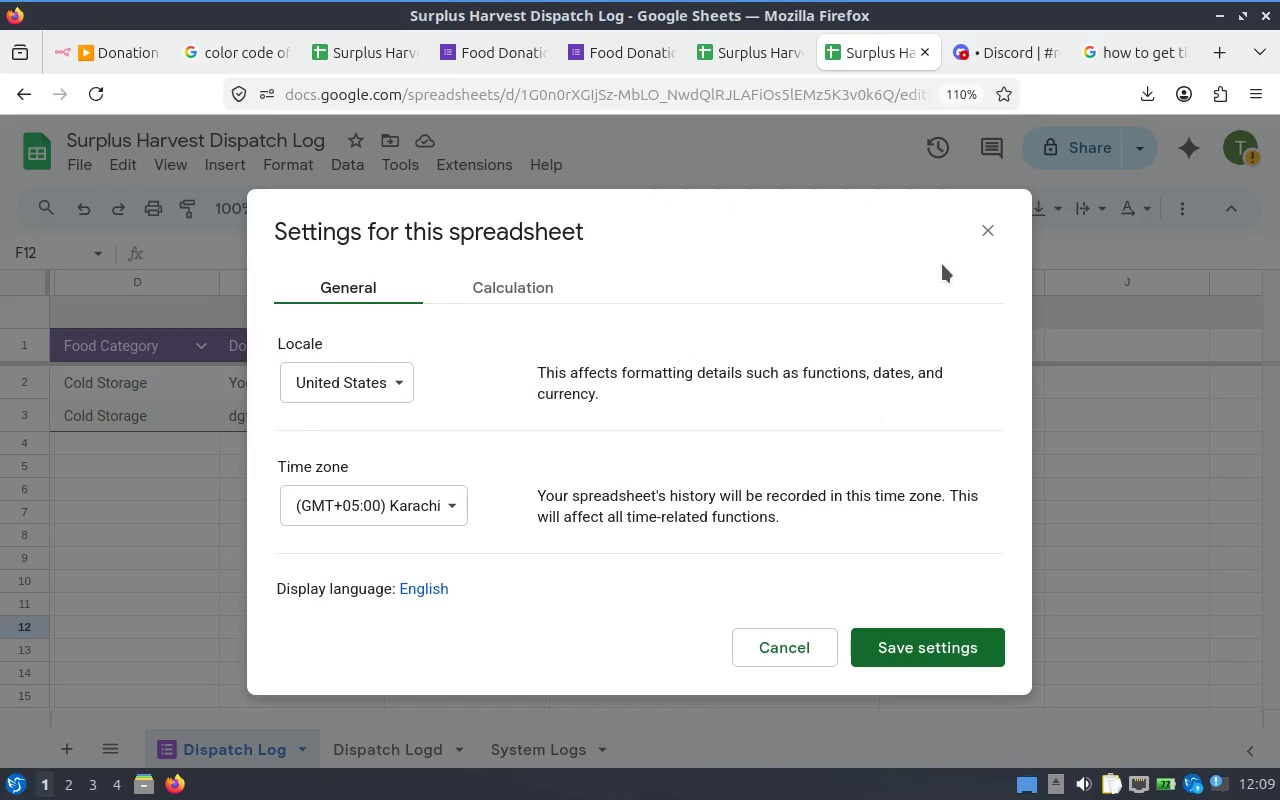 
left_click([980, 237])
 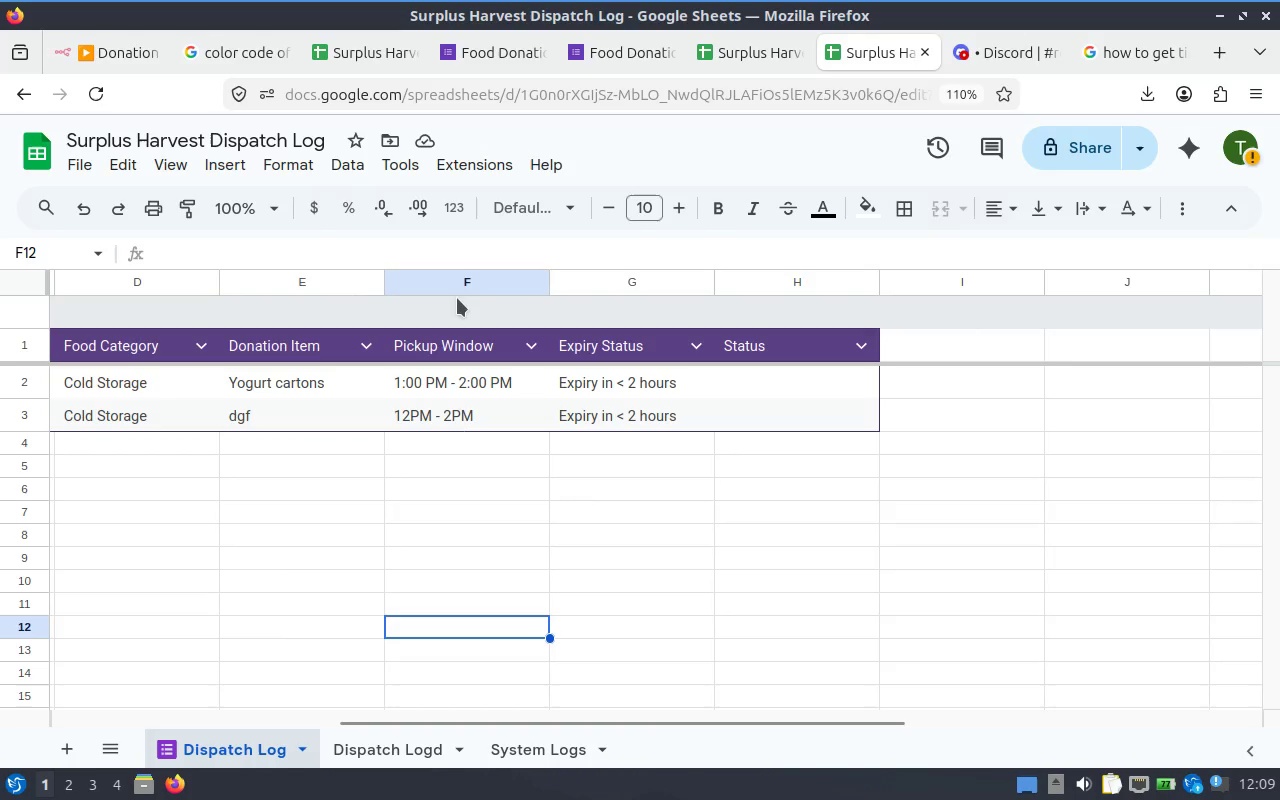 
left_click([735, 40])
 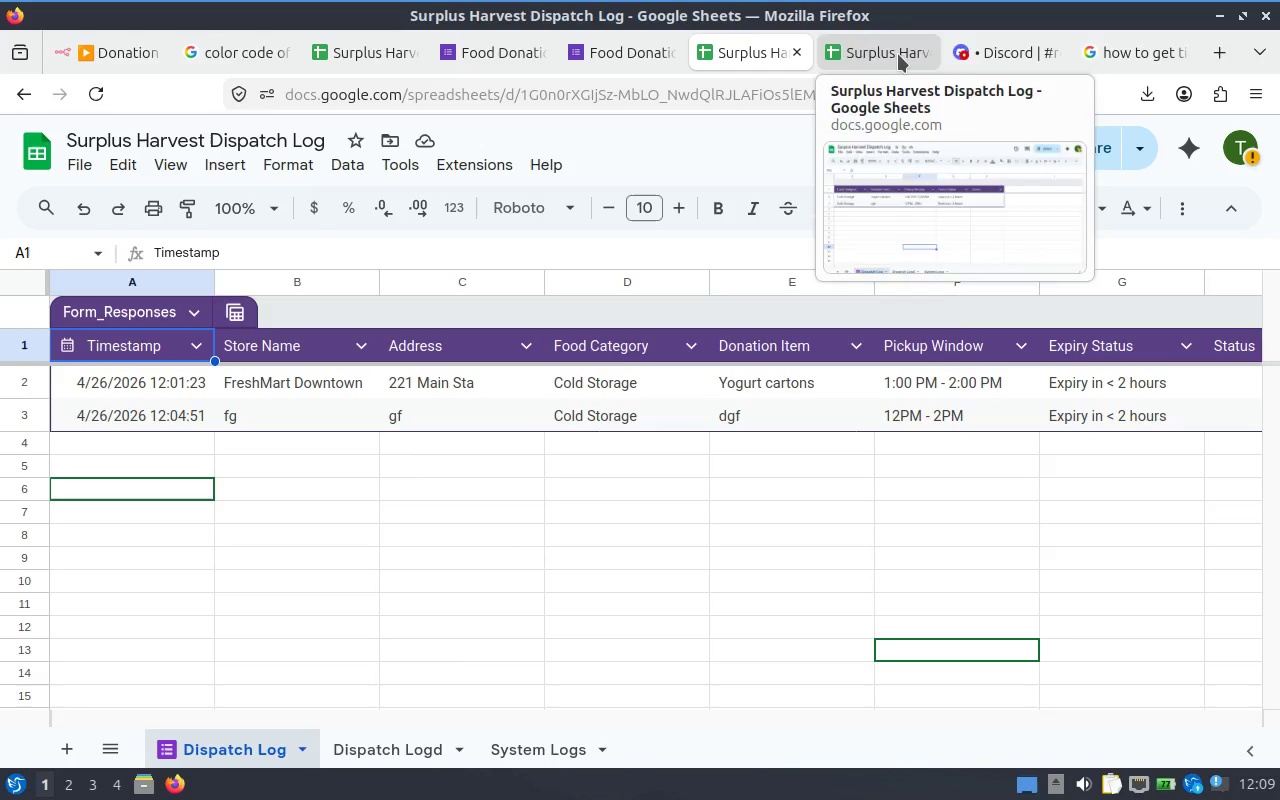 
left_click([75, 168])
 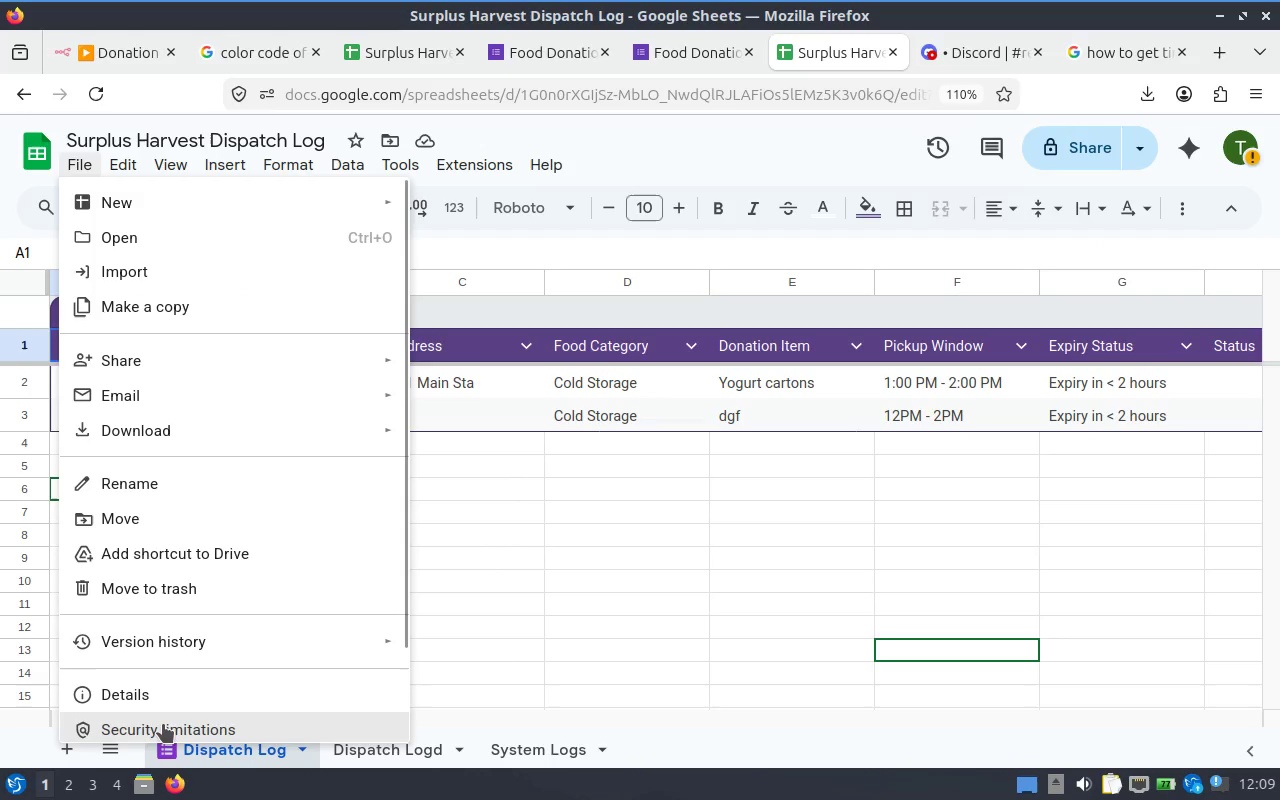 
scroll: coordinate [208, 656], scroll_direction: down, amount: 5.0
 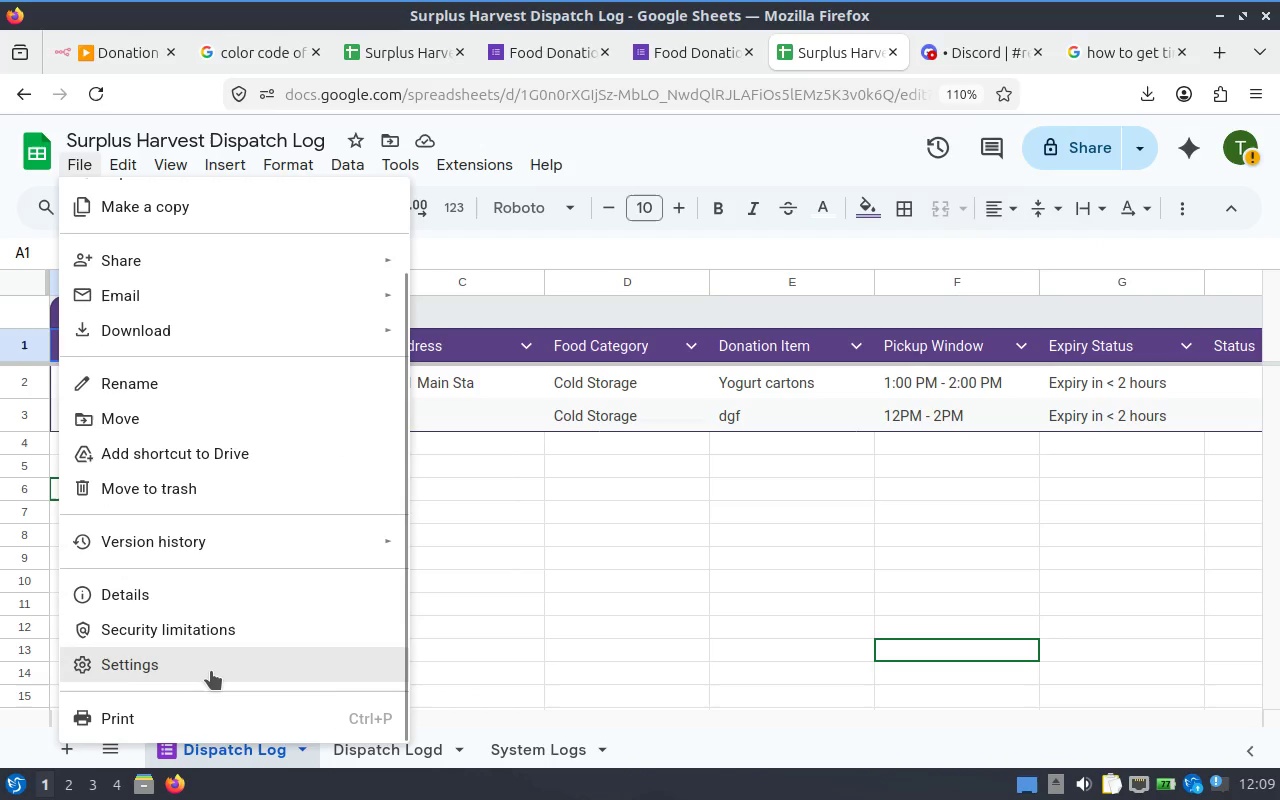 
left_click([213, 672])
 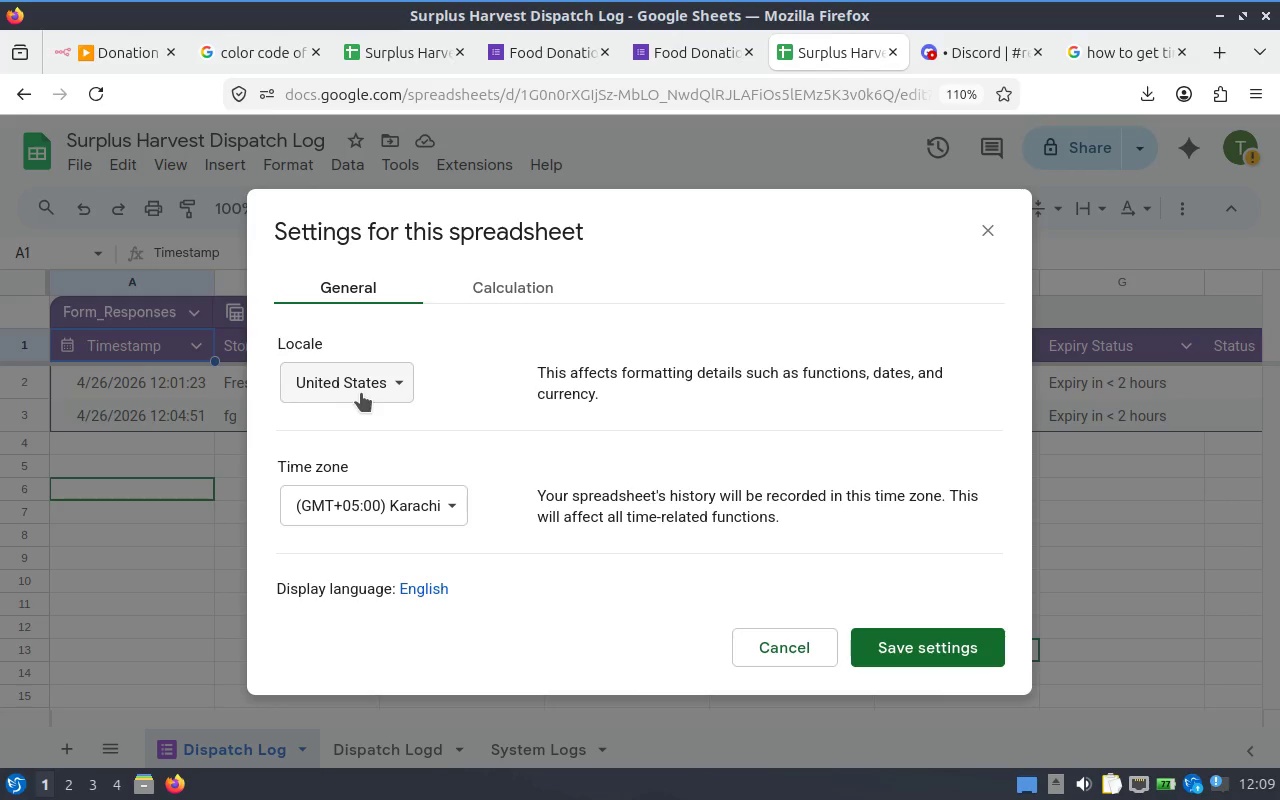 
left_click([430, 501])
 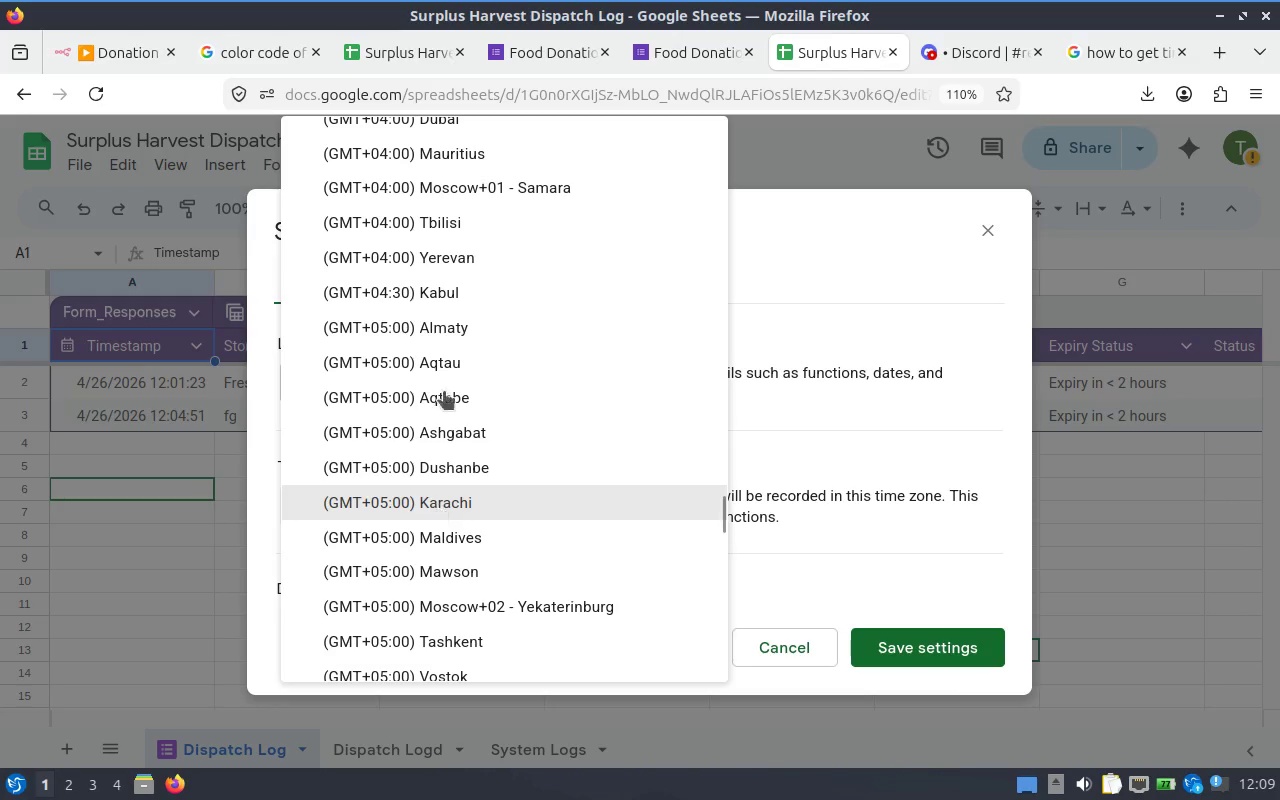 
scroll: coordinate [458, 218], scroll_direction: up, amount: 20.0
 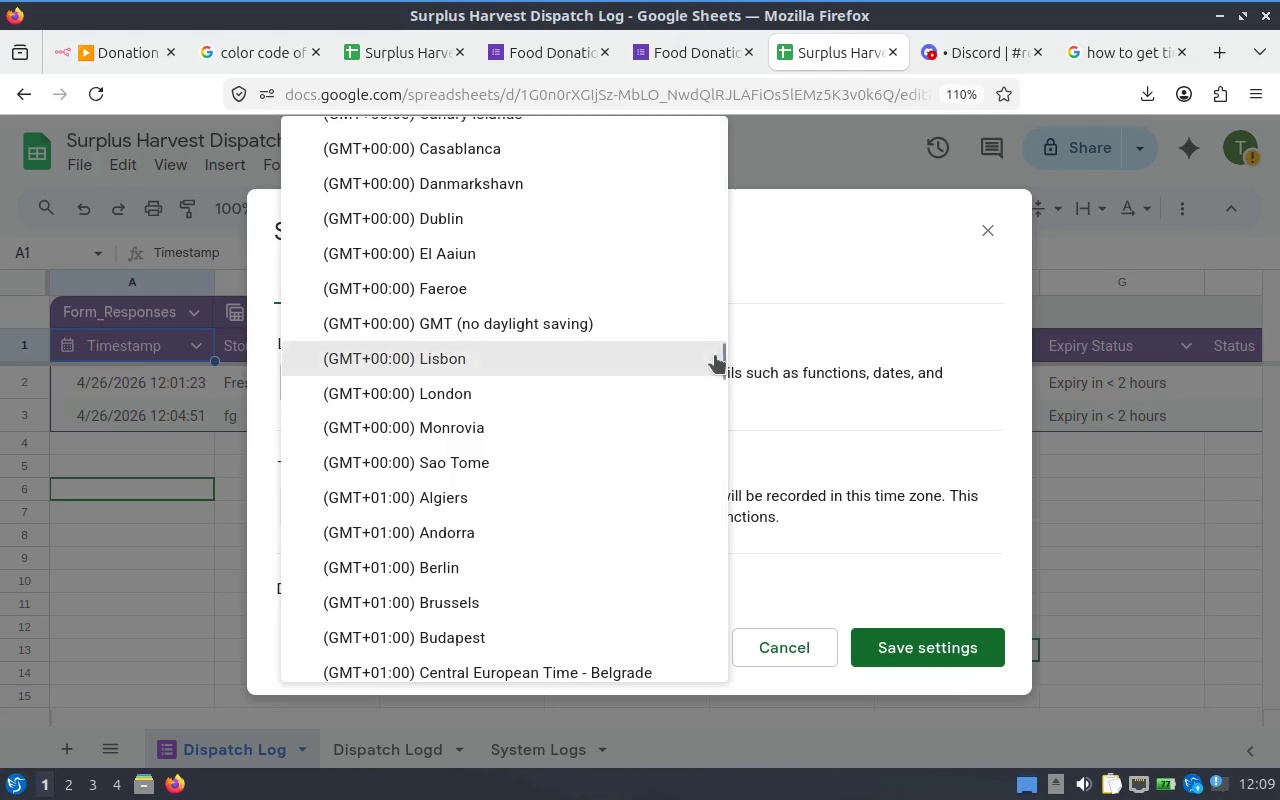 
left_click_drag(start_coordinate=[725, 362], to_coordinate=[731, 672])
 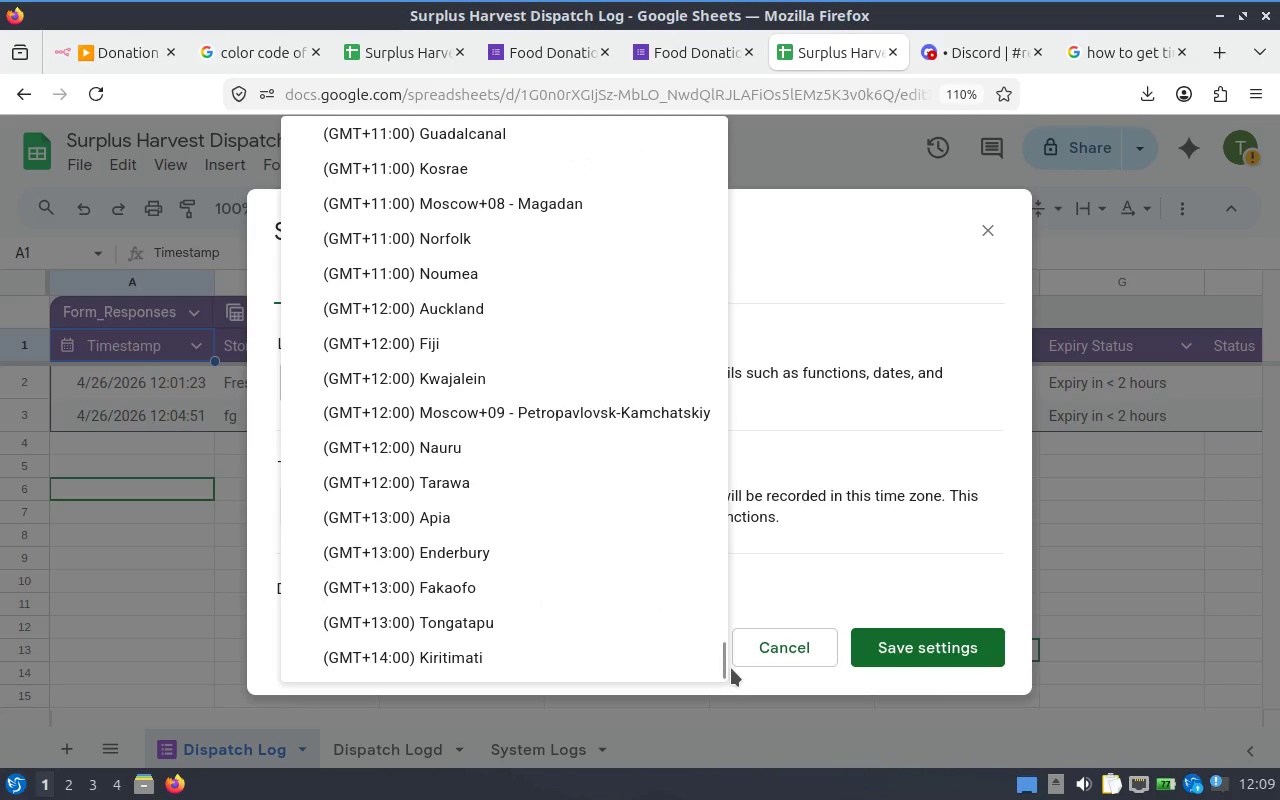 
key(U)
 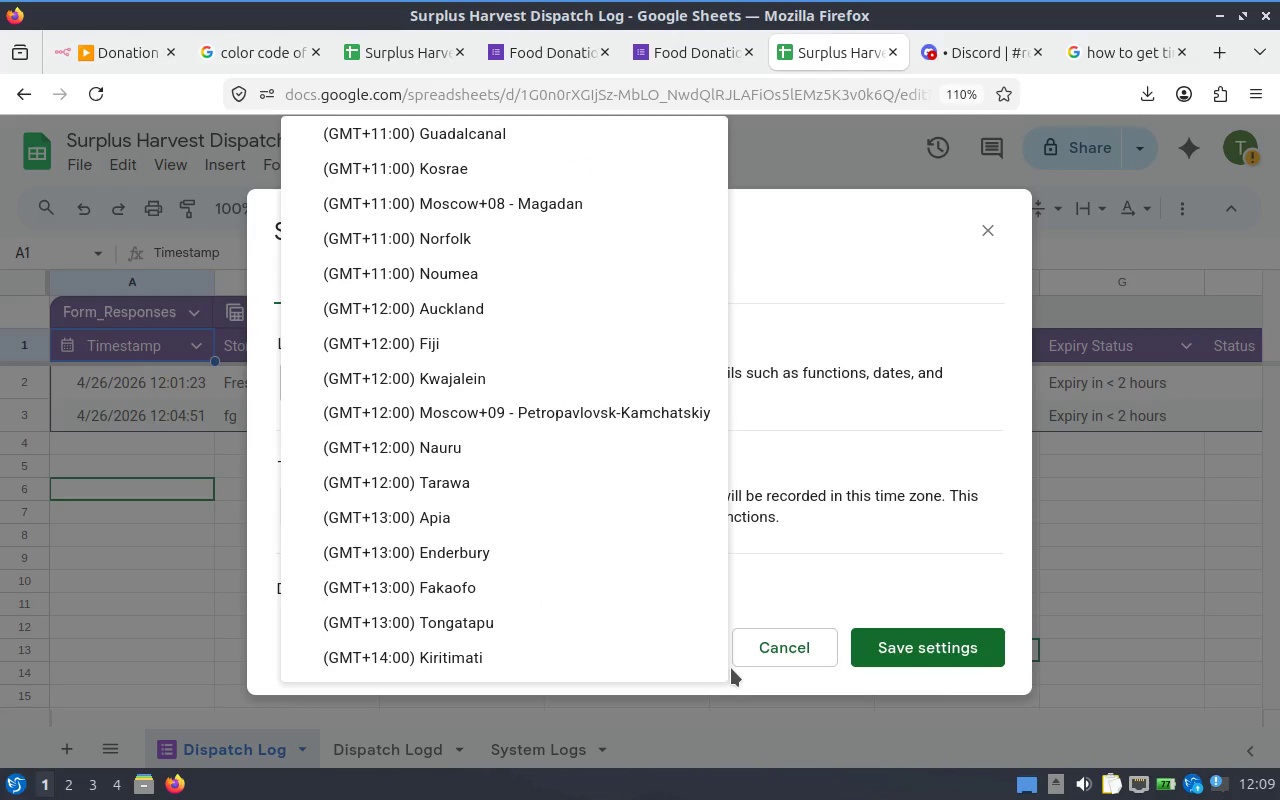 
key(ArrowUp)
 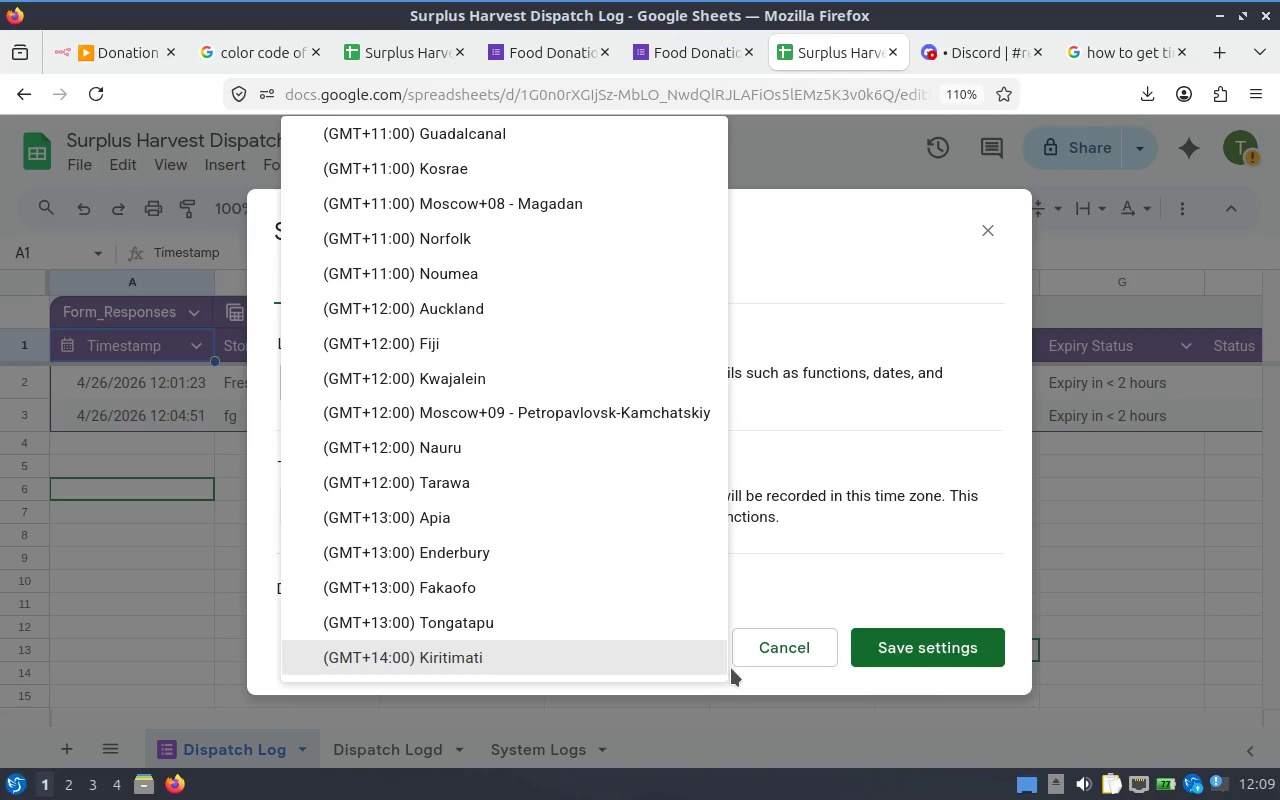 
type(tu)
 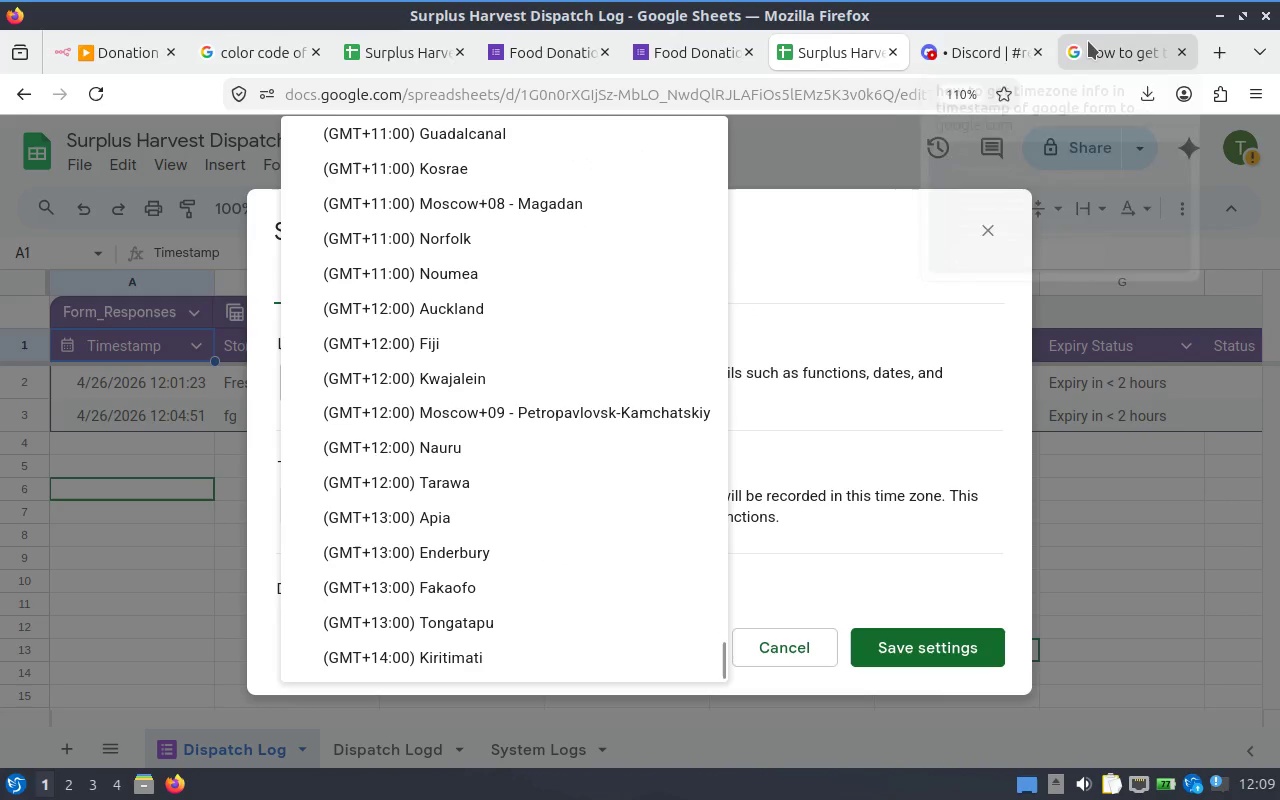 
left_click([1111, 56])
 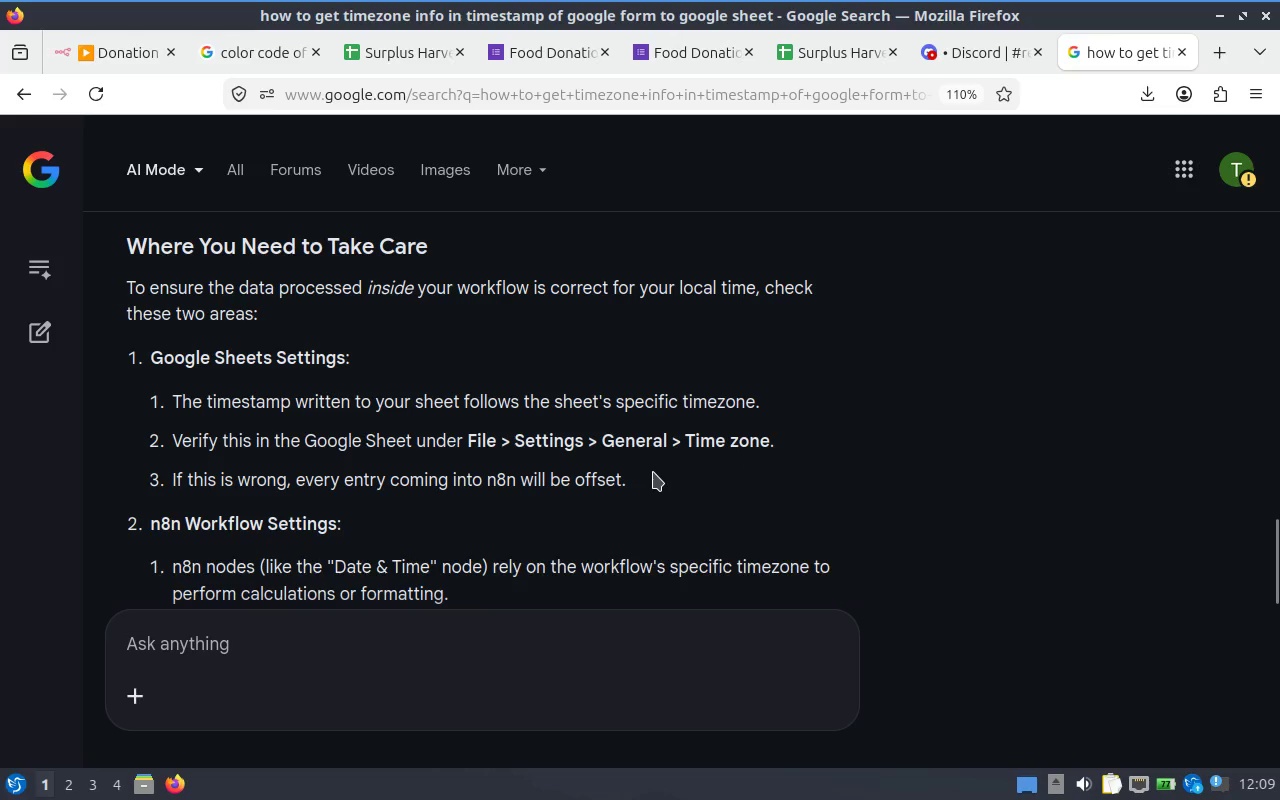 
wait(7.62)
 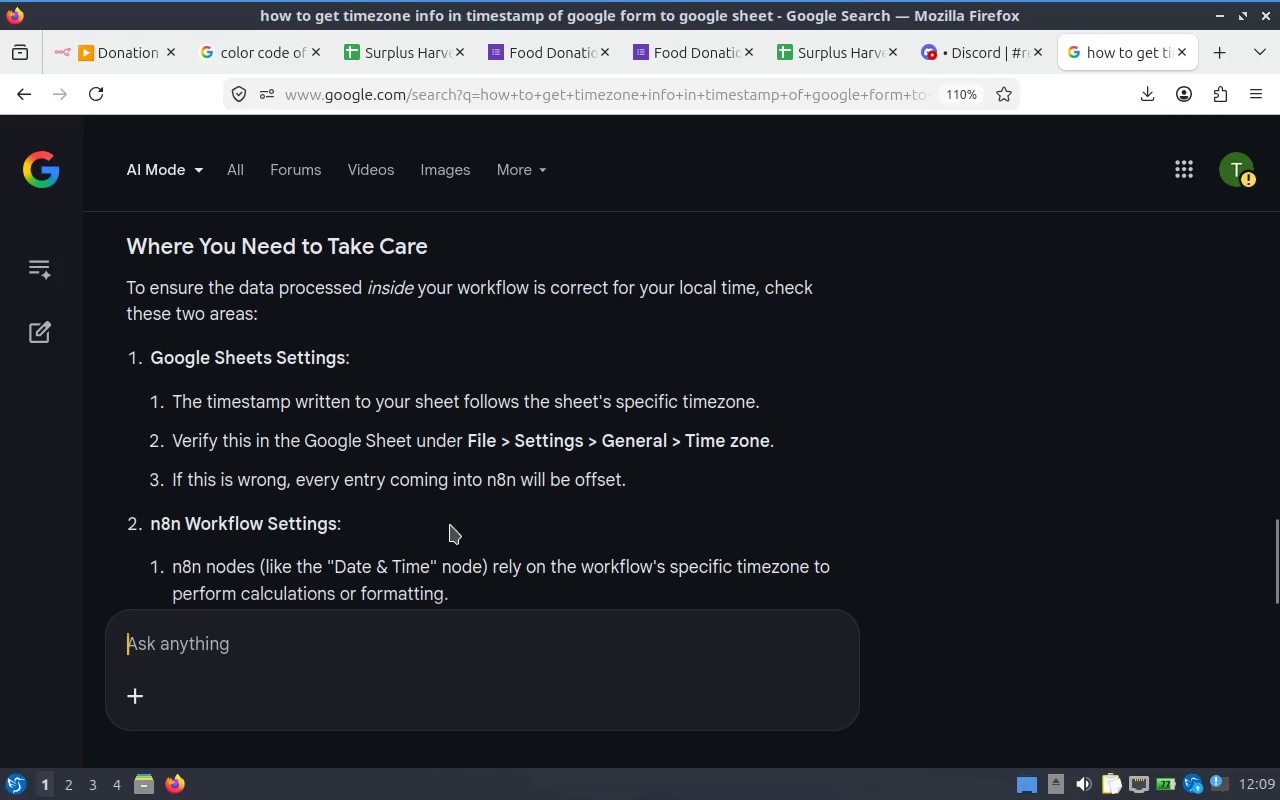 
scroll: coordinate [596, 387], scroll_direction: down, amount: 1.0
 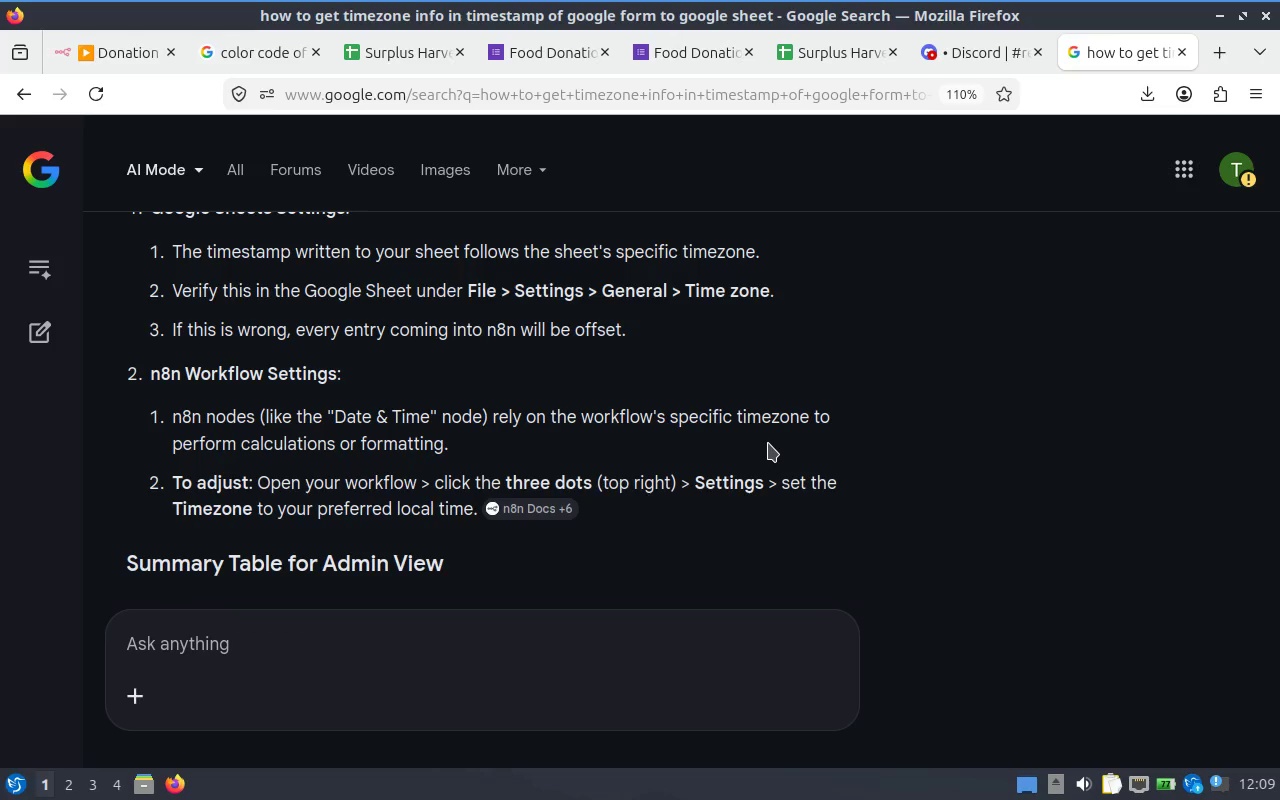 
wait(6.32)
 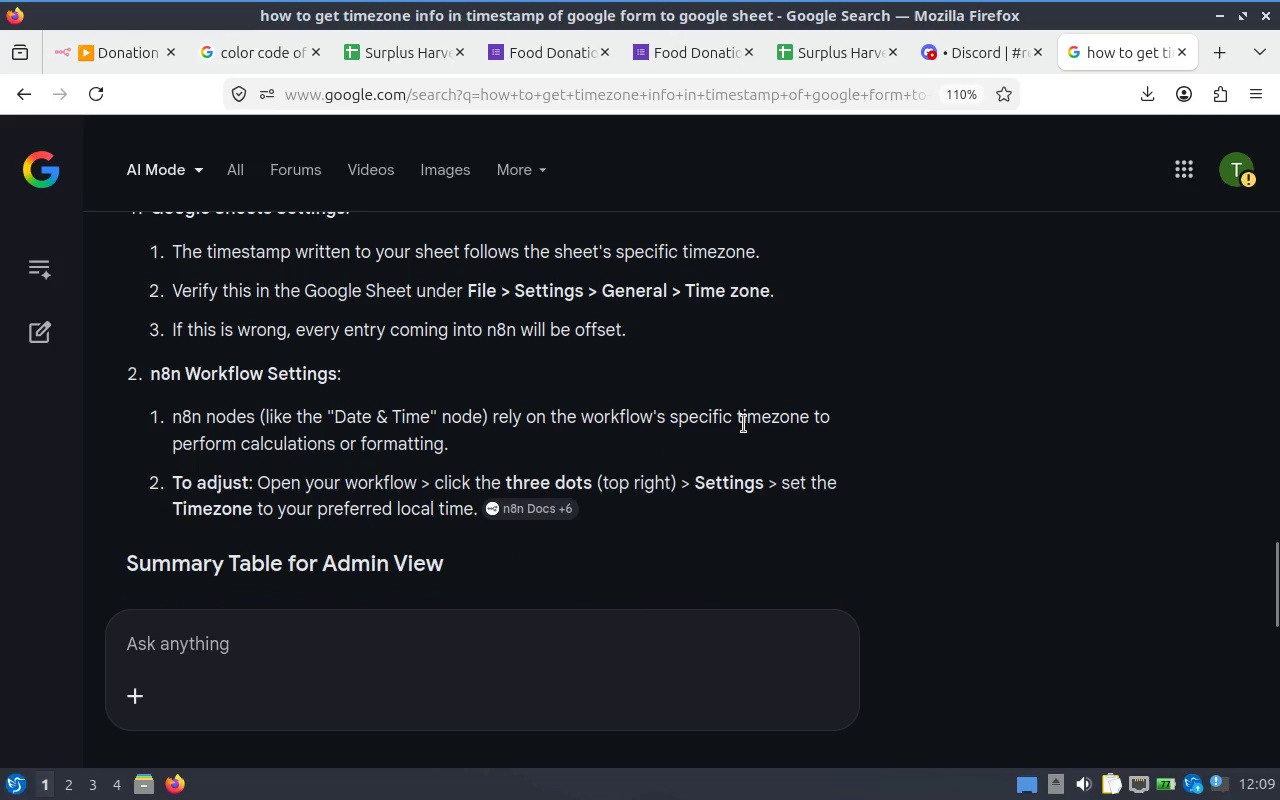 
scroll: coordinate [705, 424], scroll_direction: down, amount: 2.0
 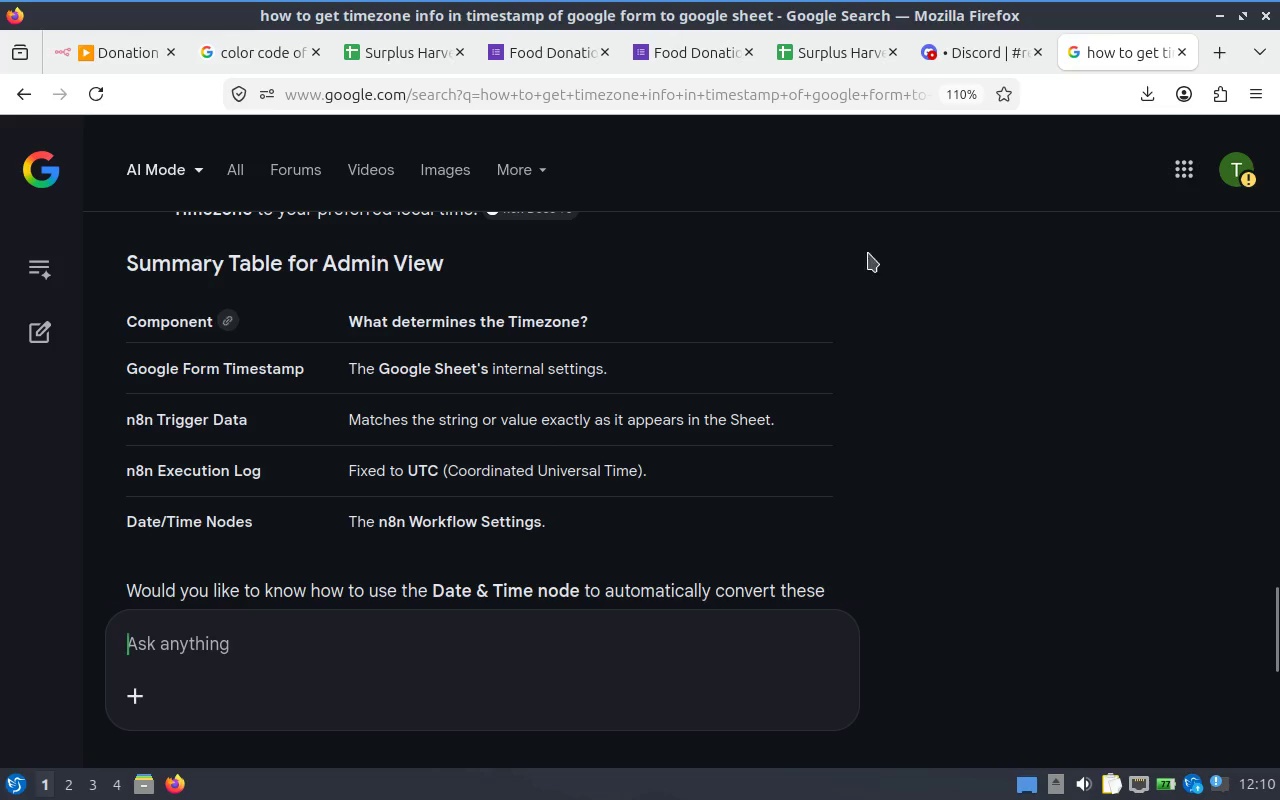 
wait(16.01)
 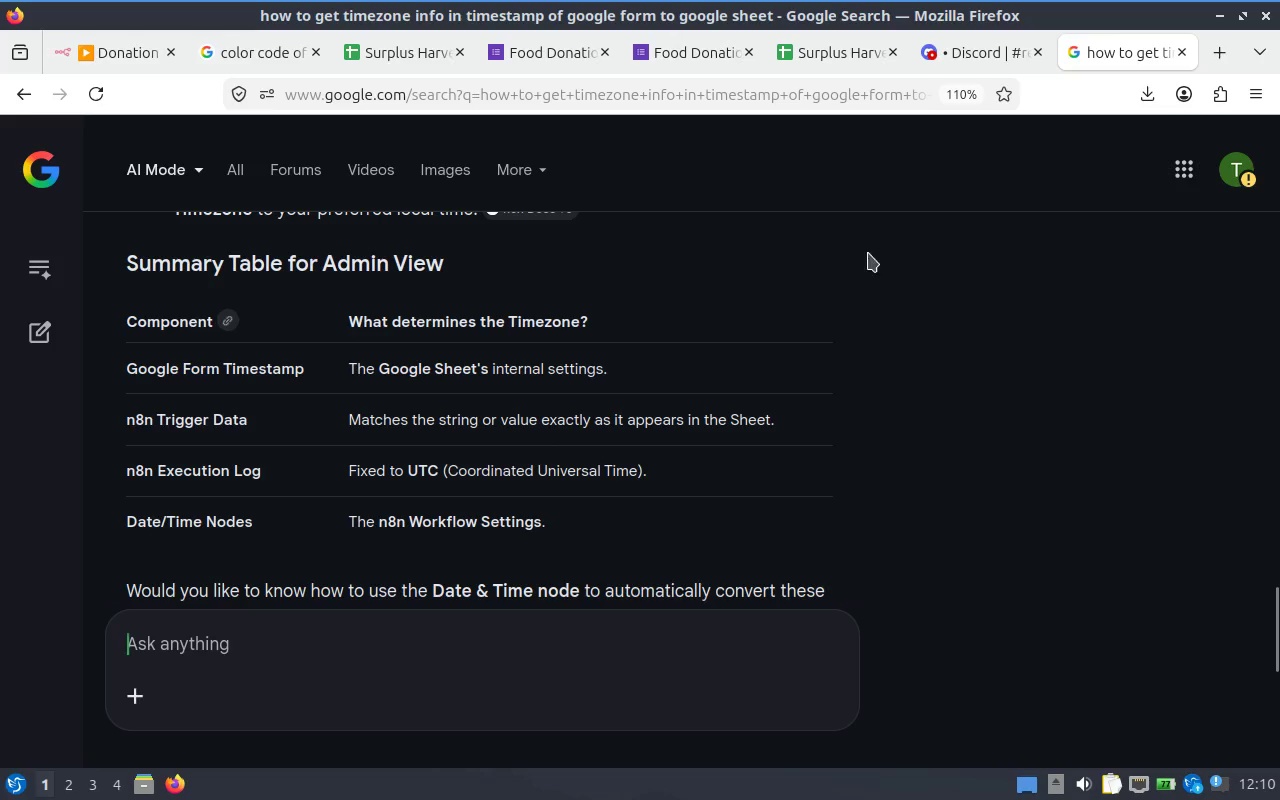 
scroll: coordinate [650, 373], scroll_direction: down, amount: 1.0
 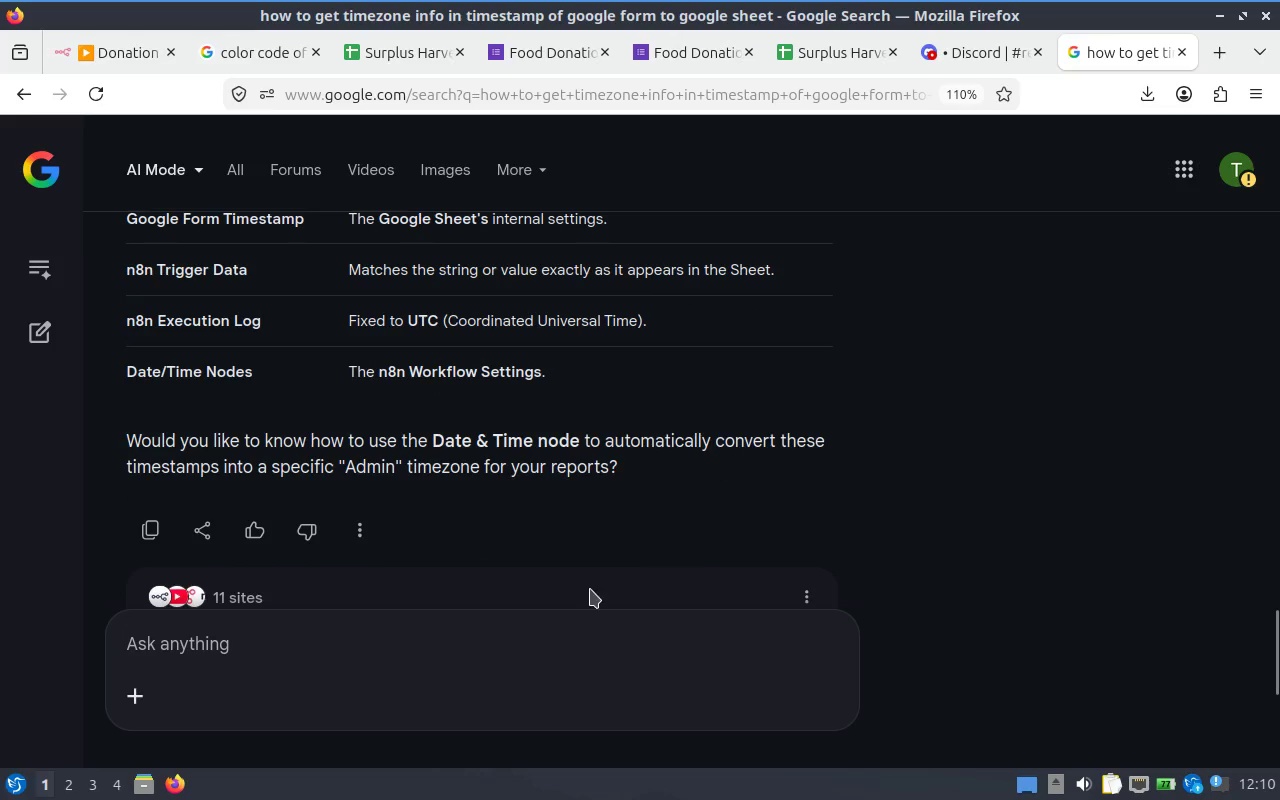 
left_click([605, 662])
 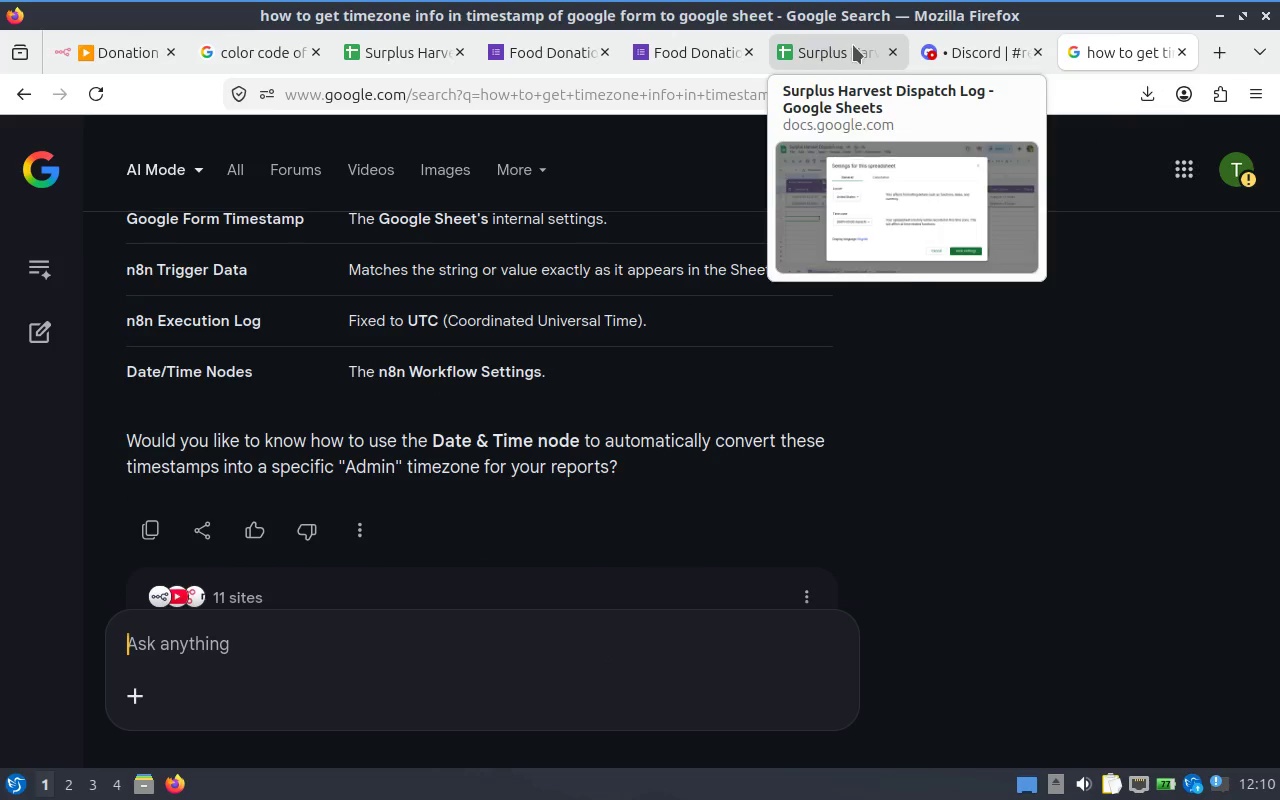 
left_click([833, 52])
 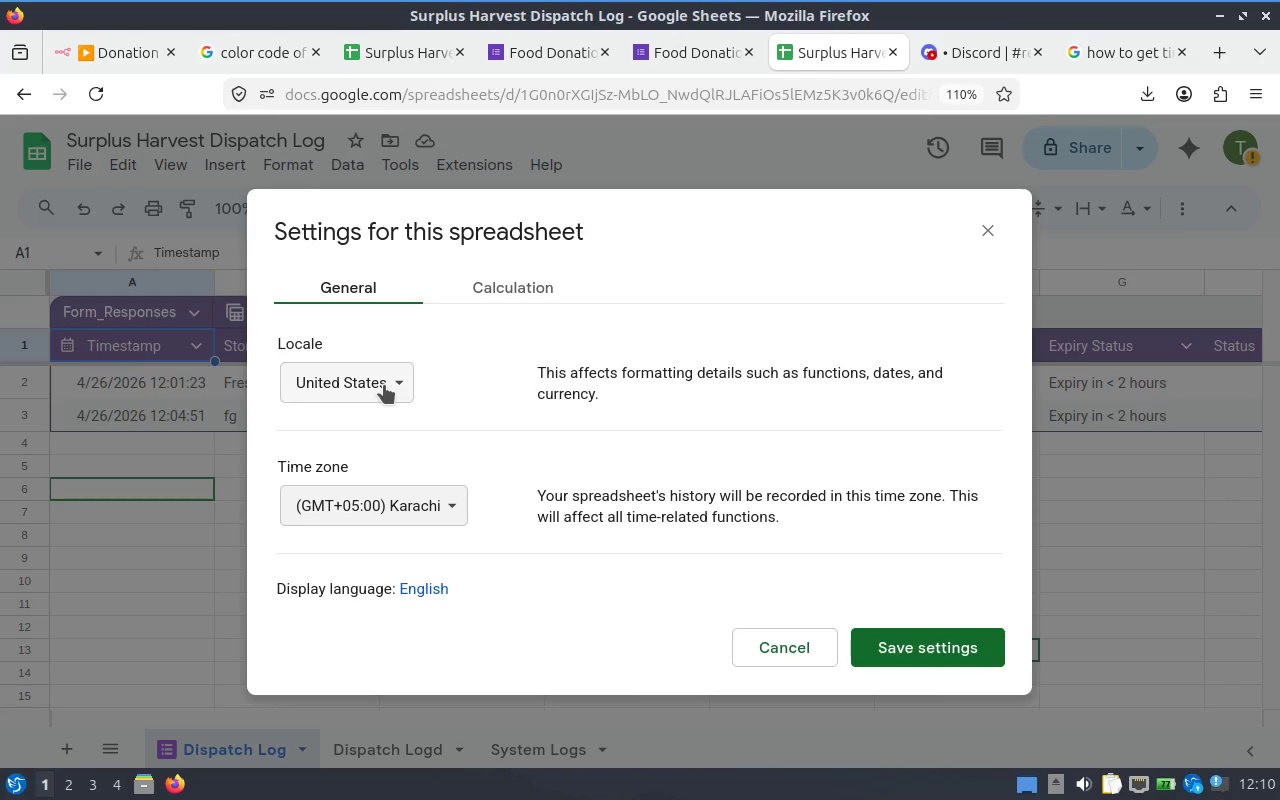 
left_click([384, 385])
 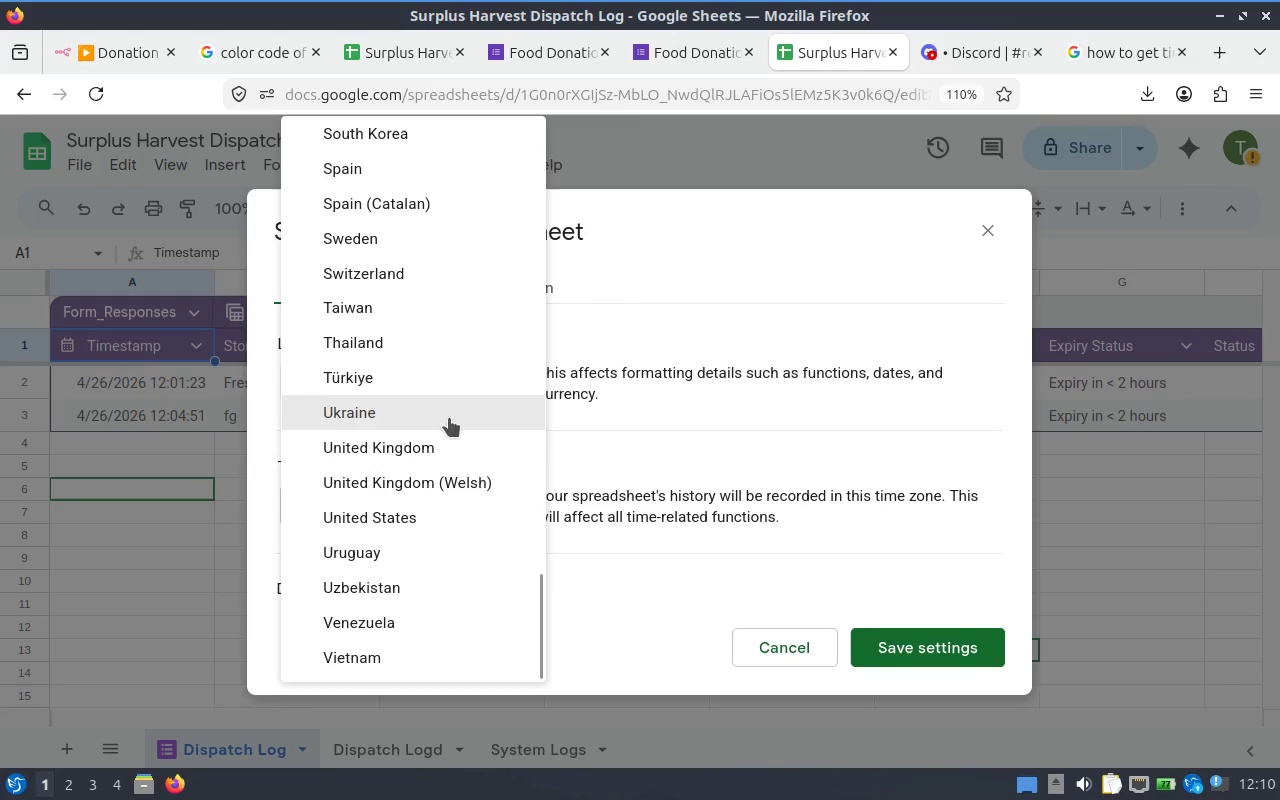 
left_click([728, 447])
 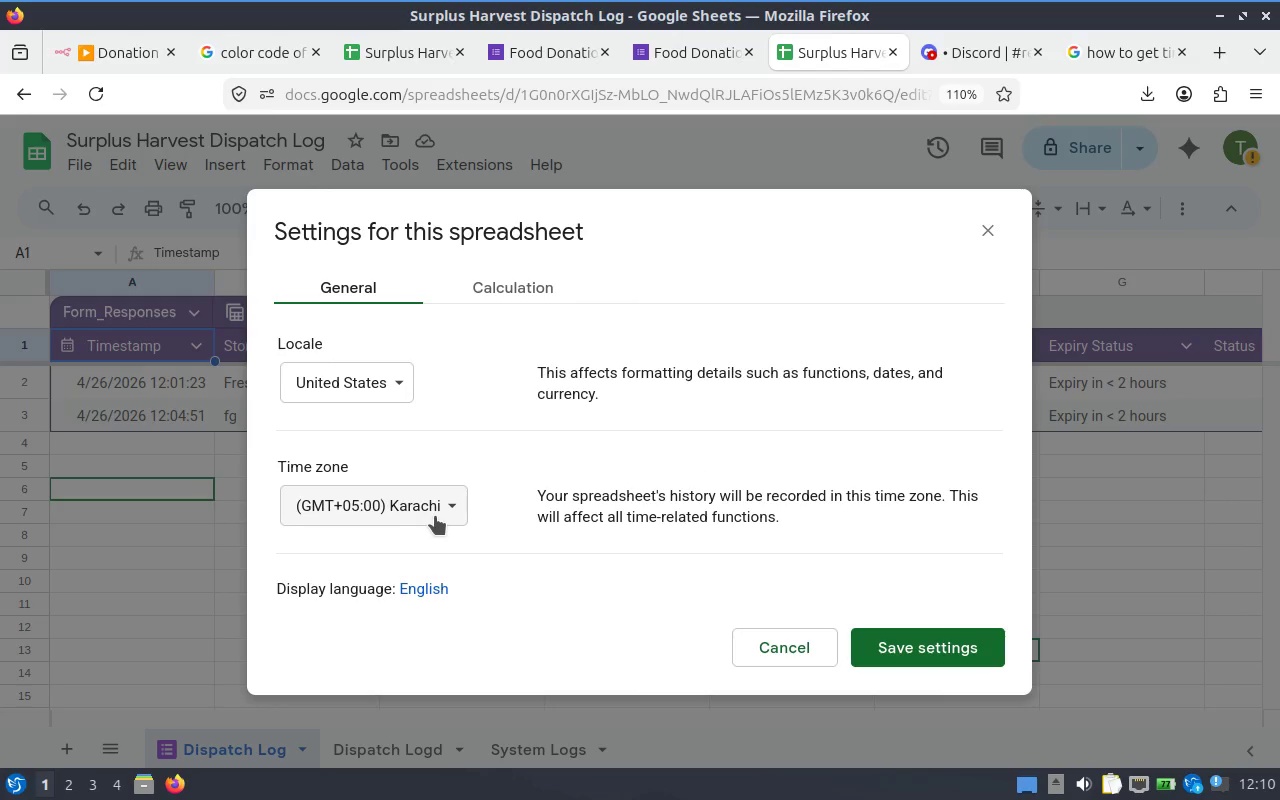 
left_click([435, 516])
 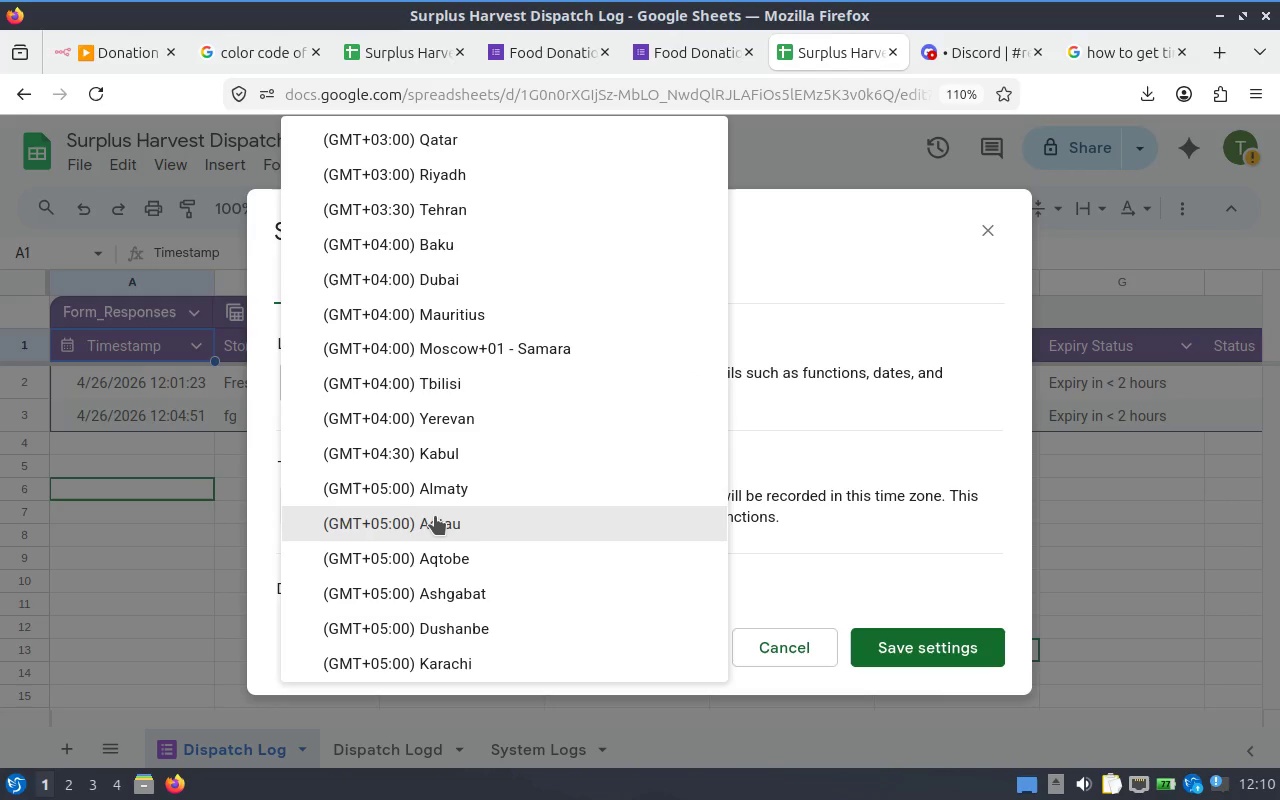 
type(uu)
 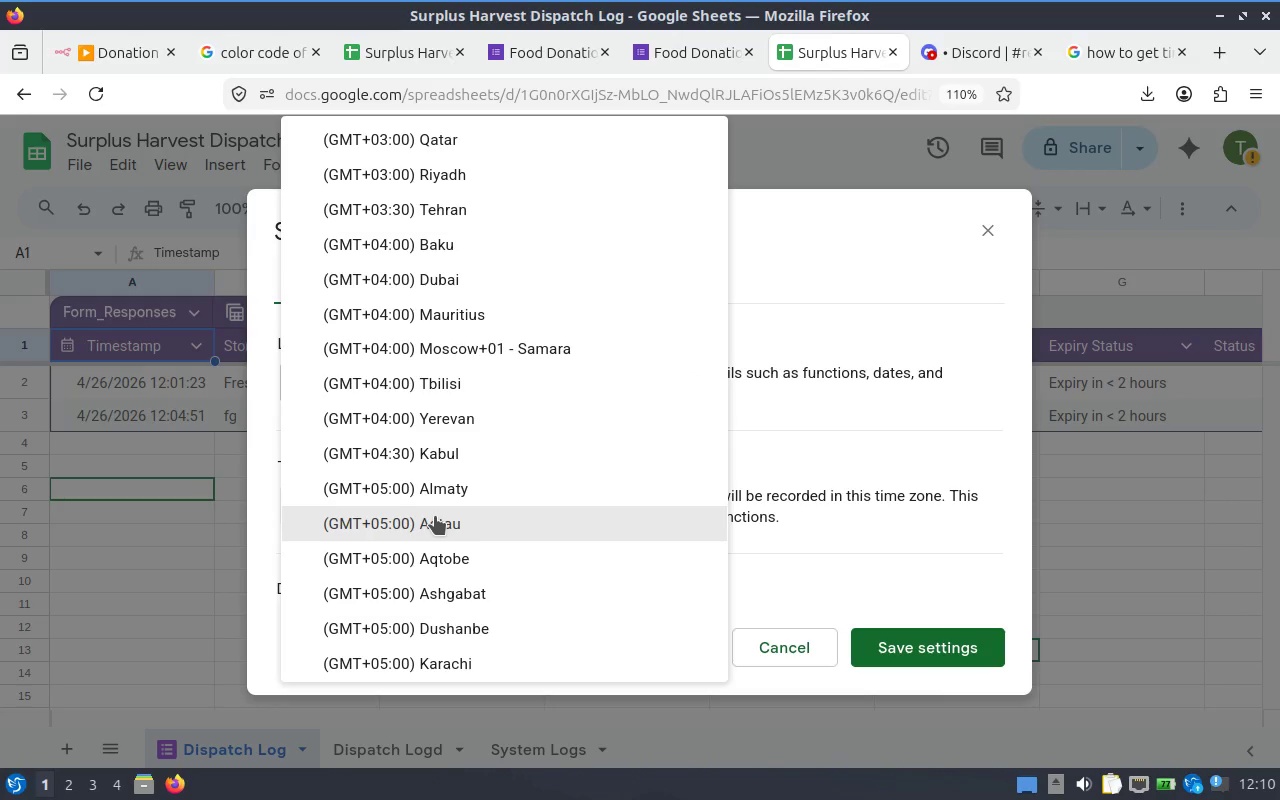 
scroll: coordinate [690, 418], scroll_direction: up, amount: 2.0
 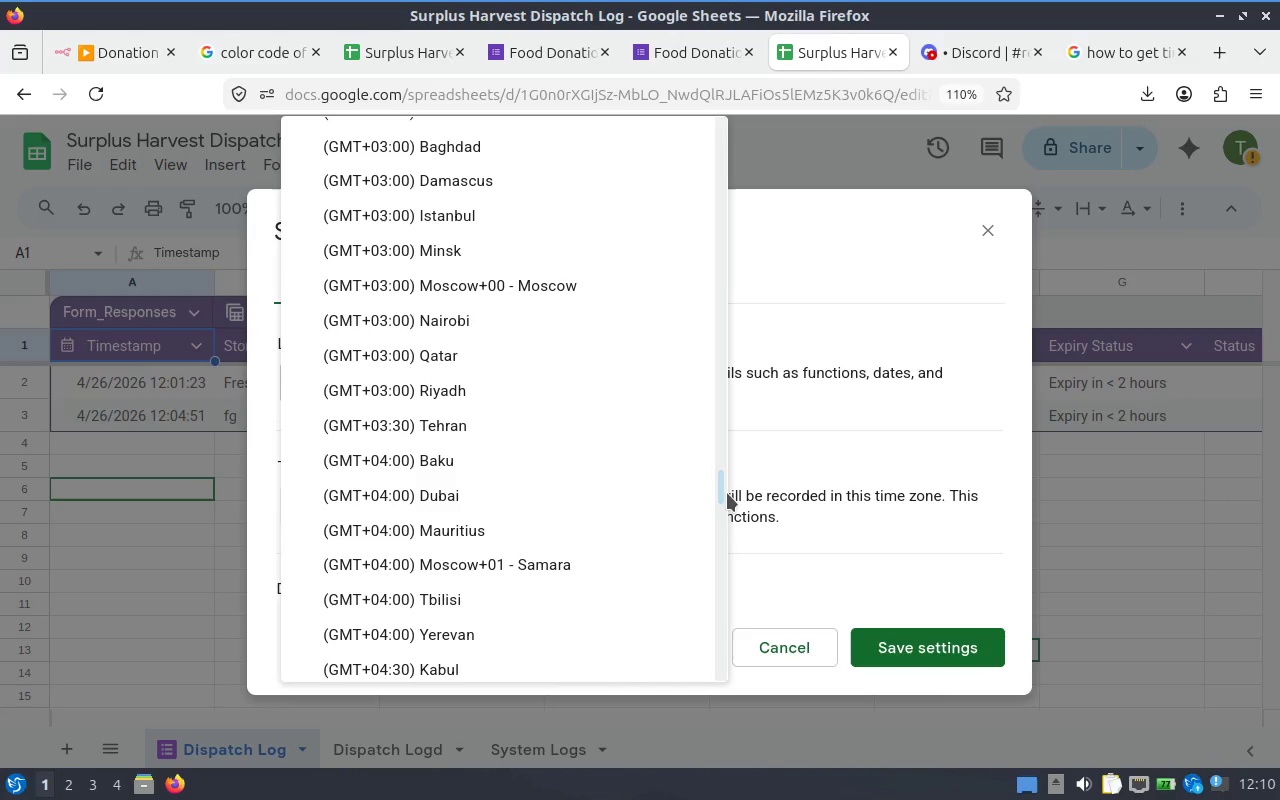 
left_click_drag(start_coordinate=[725, 492], to_coordinate=[717, 362])
 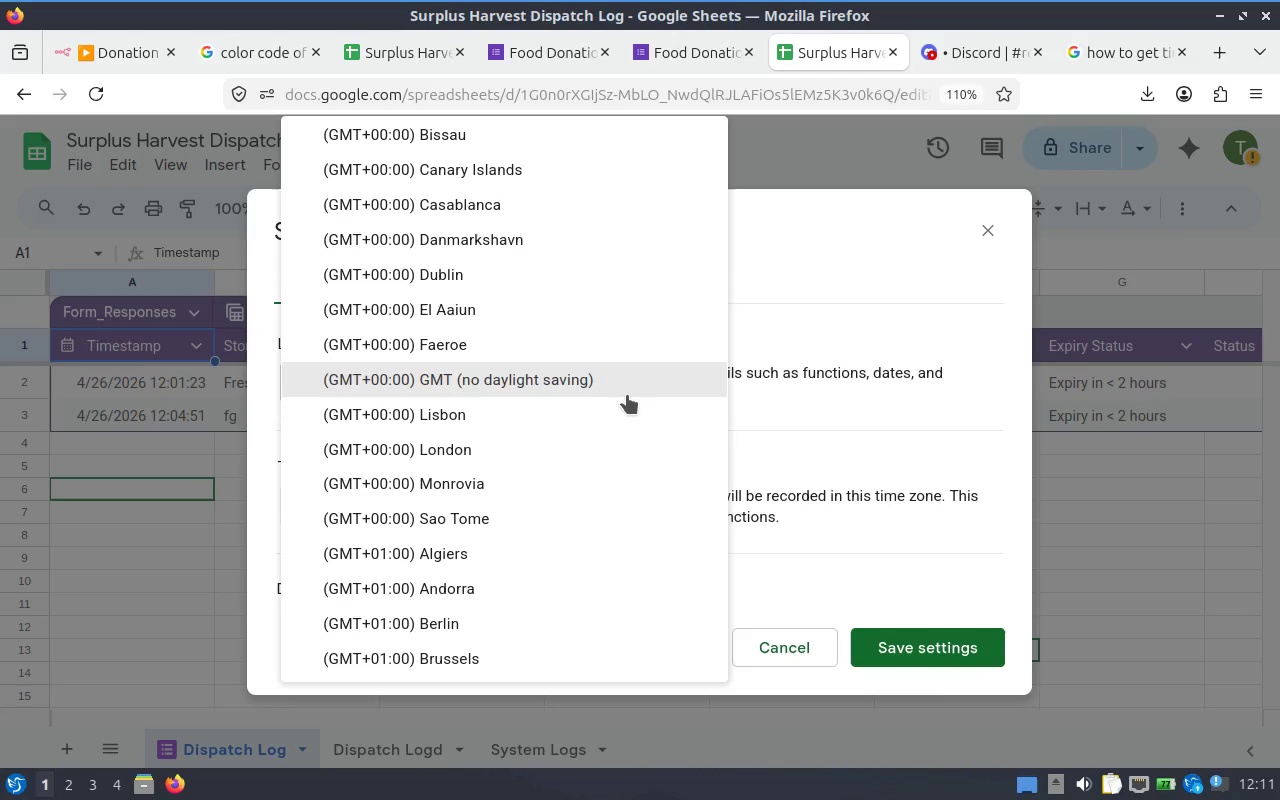 
left_click([930, 440])
 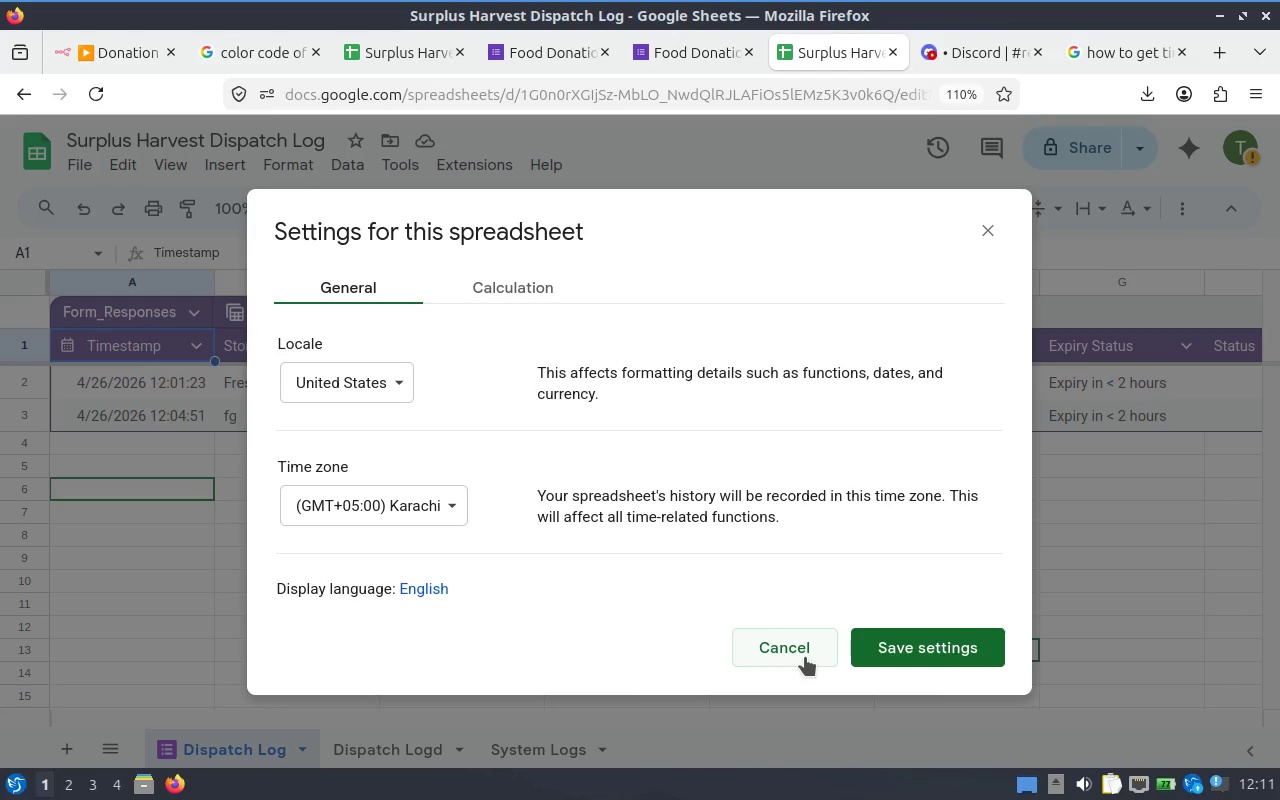 
wait(9.12)
 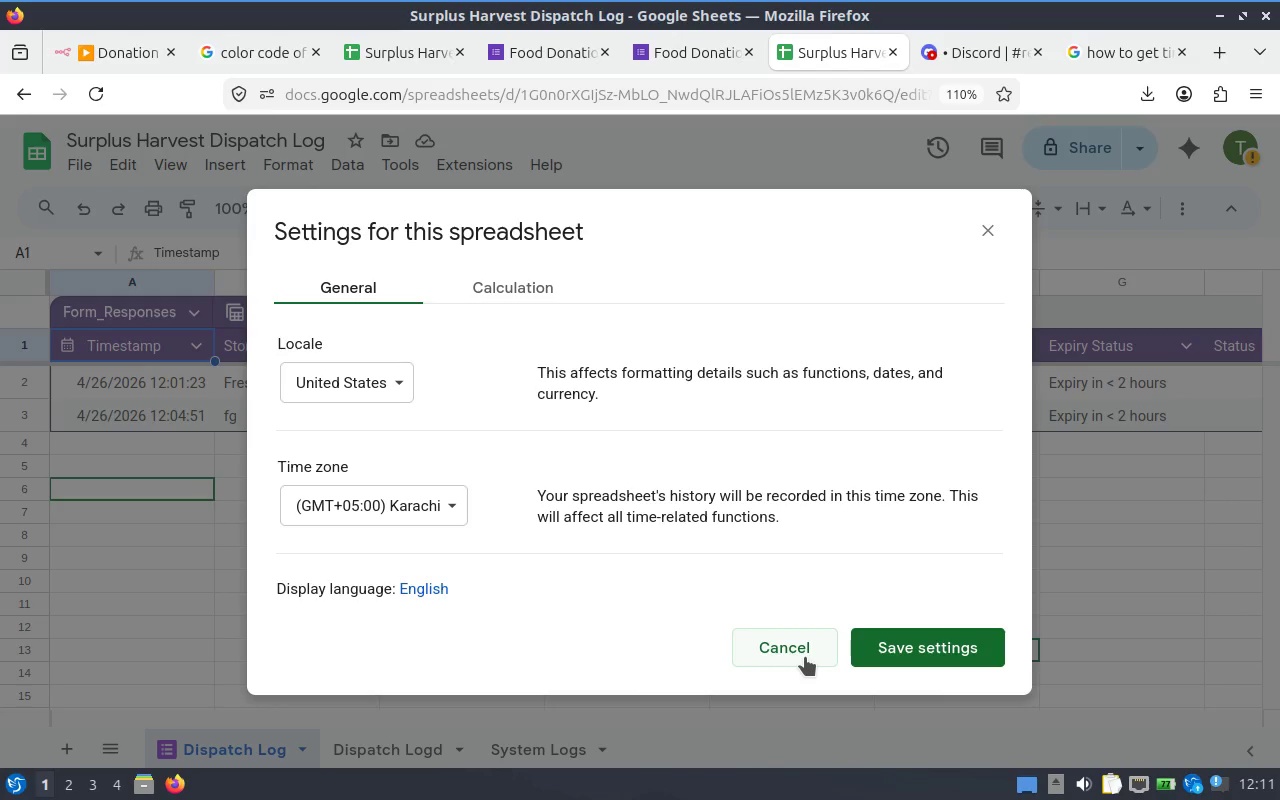 
left_click([518, 285])
 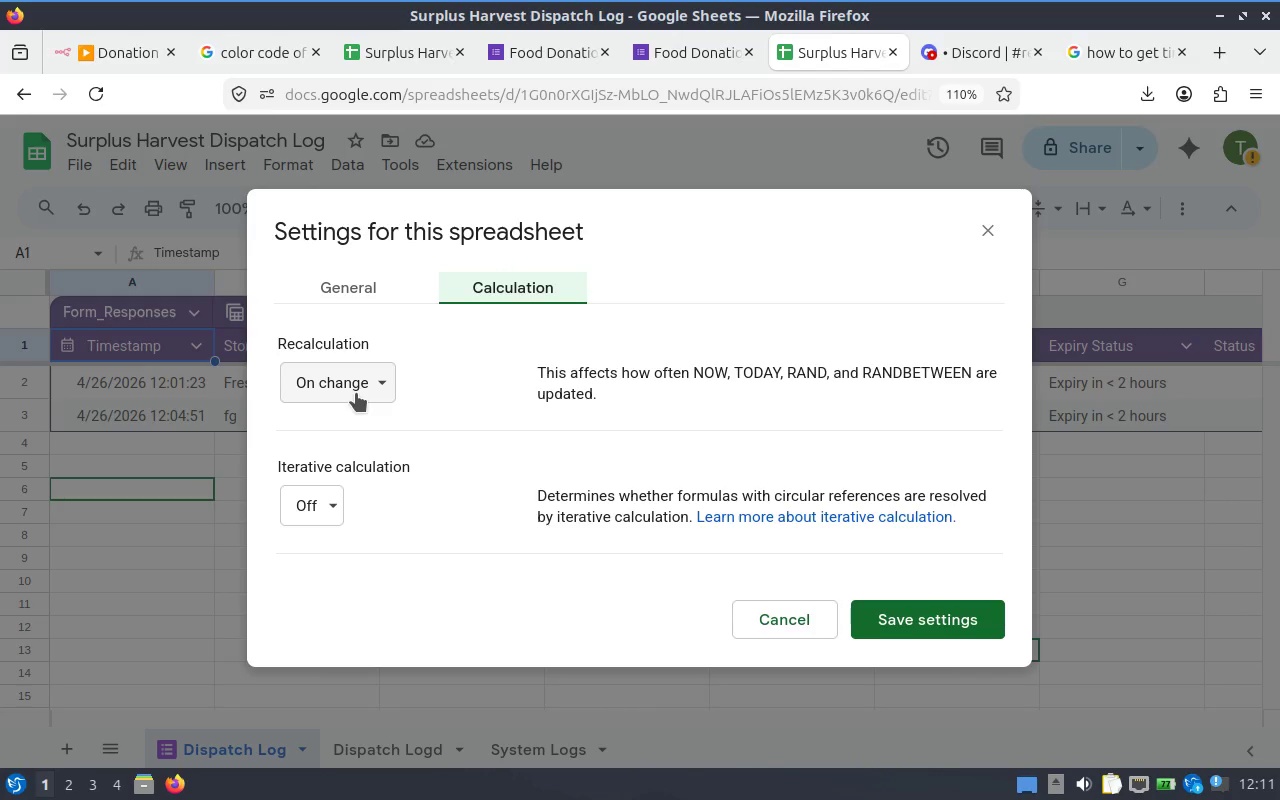 
wait(7.33)
 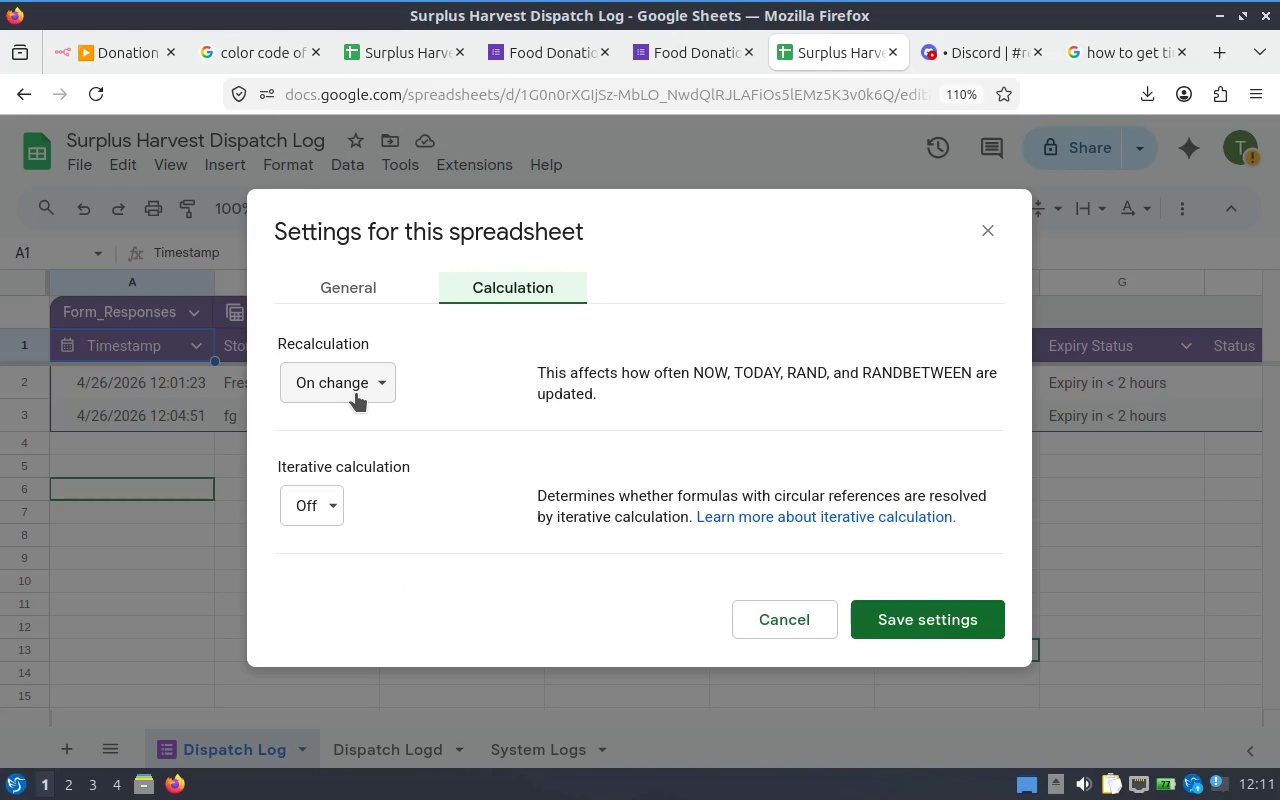 
mouse_move([355, 424])
 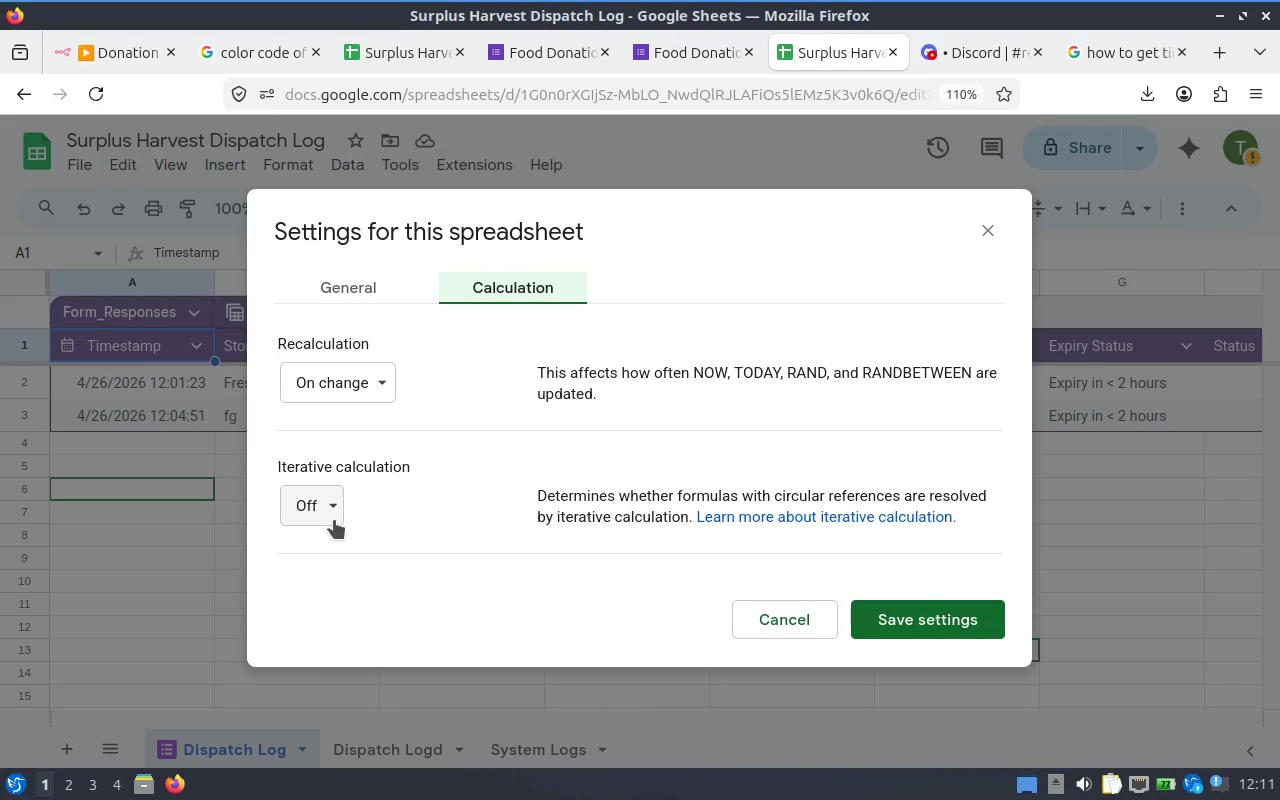 
left_click([334, 520])
 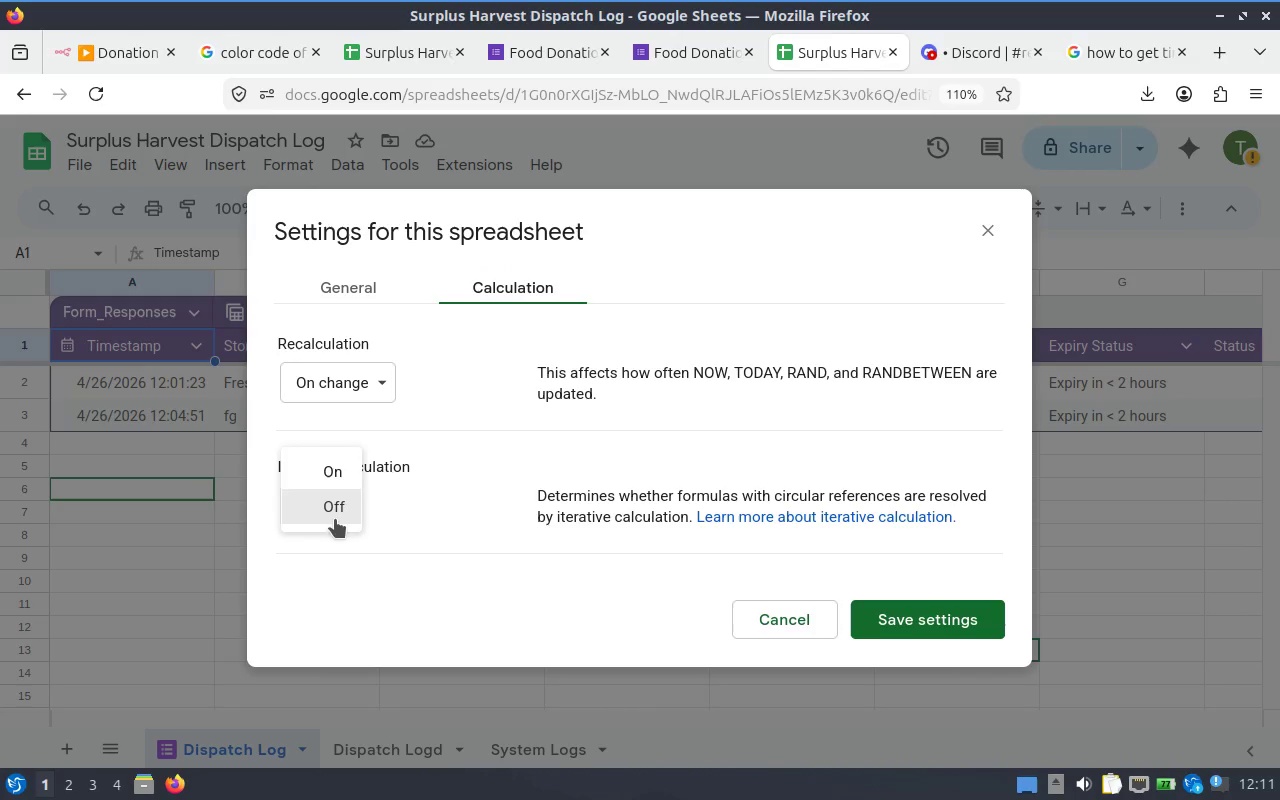 
left_click([515, 472])
 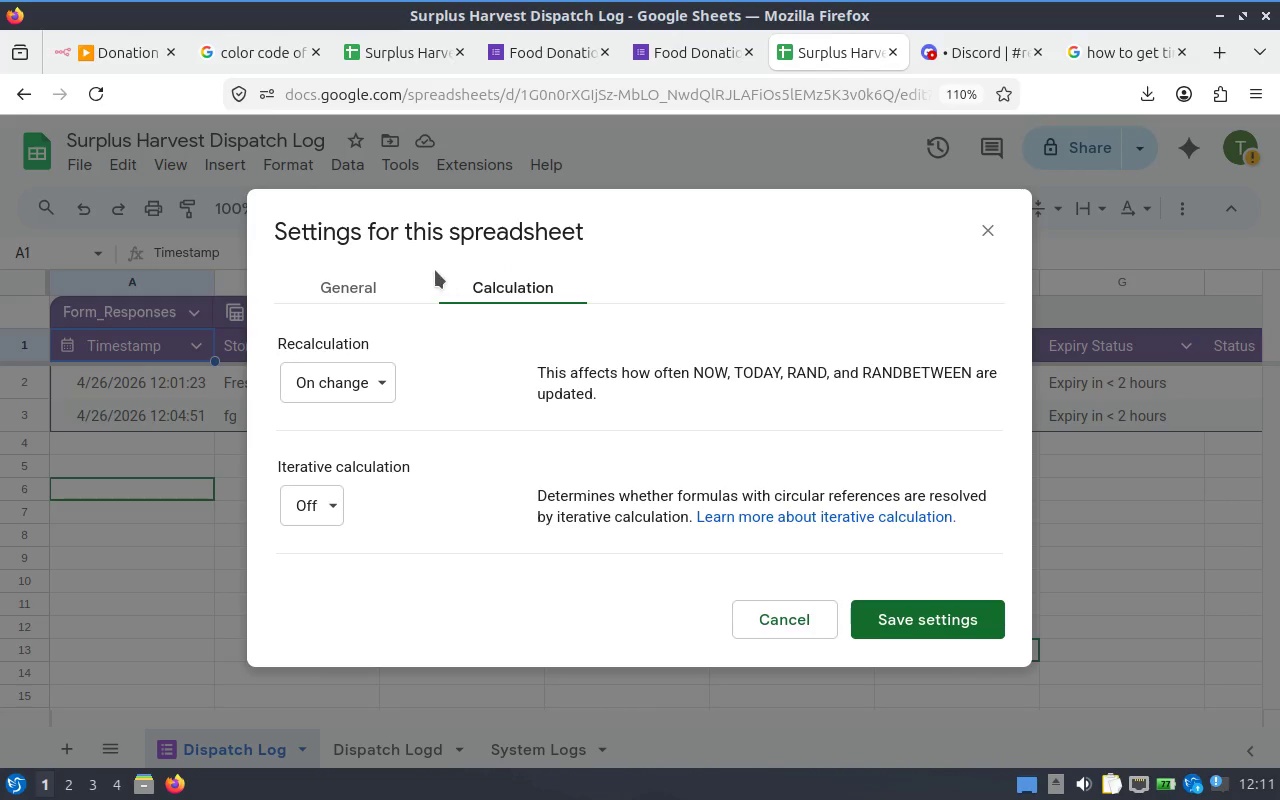 
left_click([351, 306])
 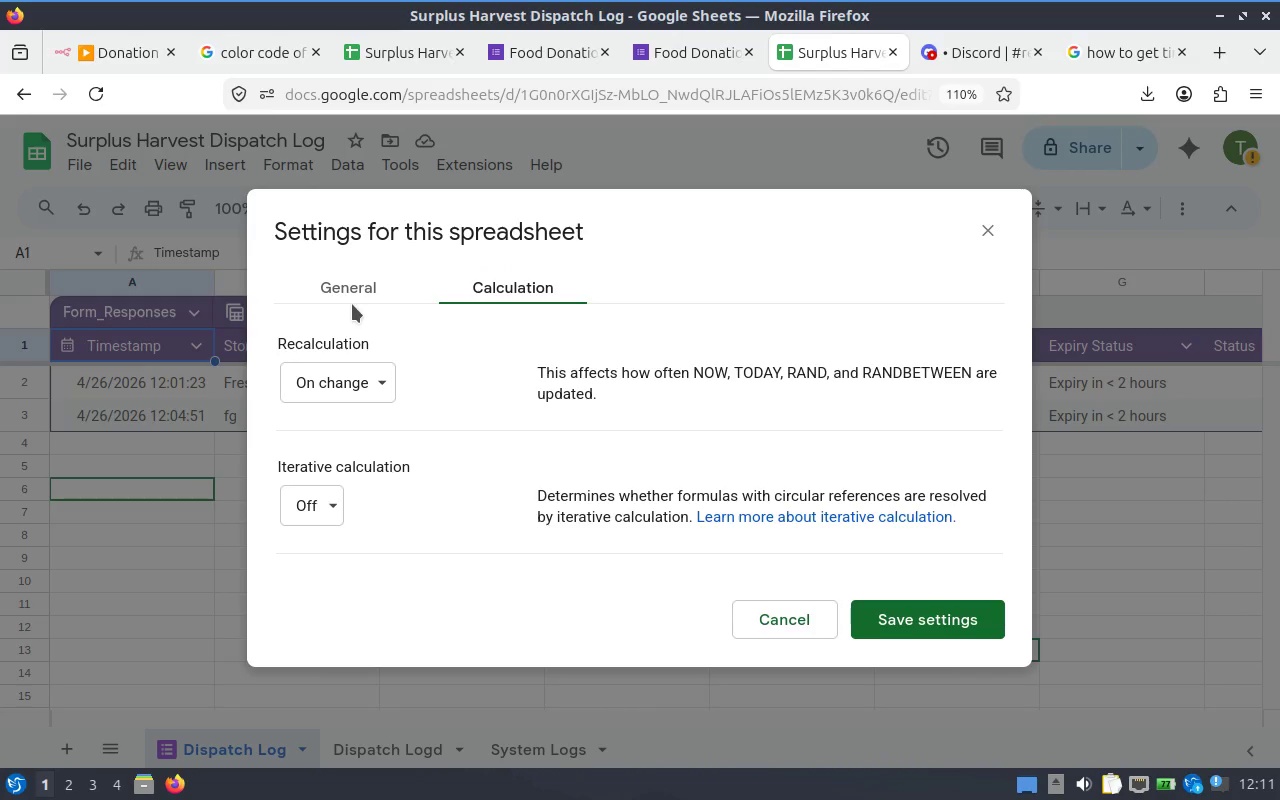 
left_click([366, 282])
 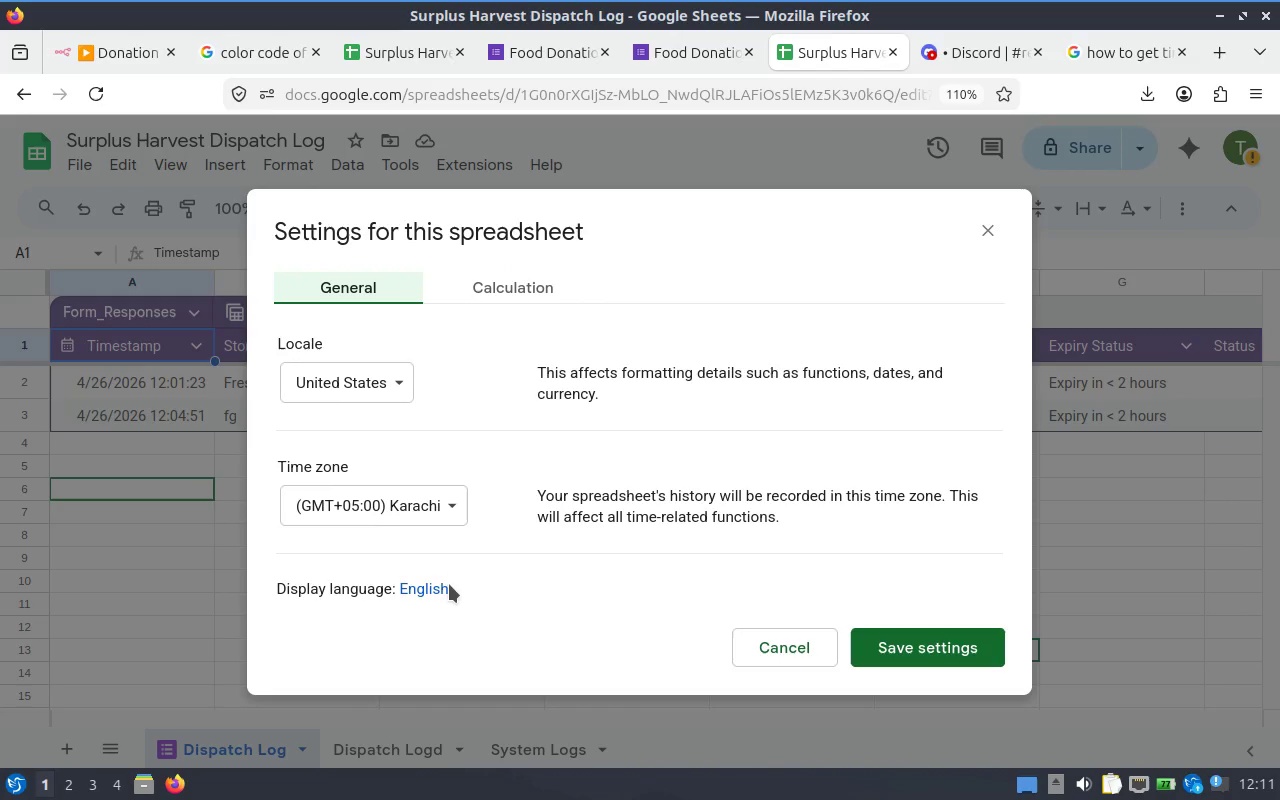 
scroll: coordinate [471, 586], scroll_direction: down, amount: 1.0
 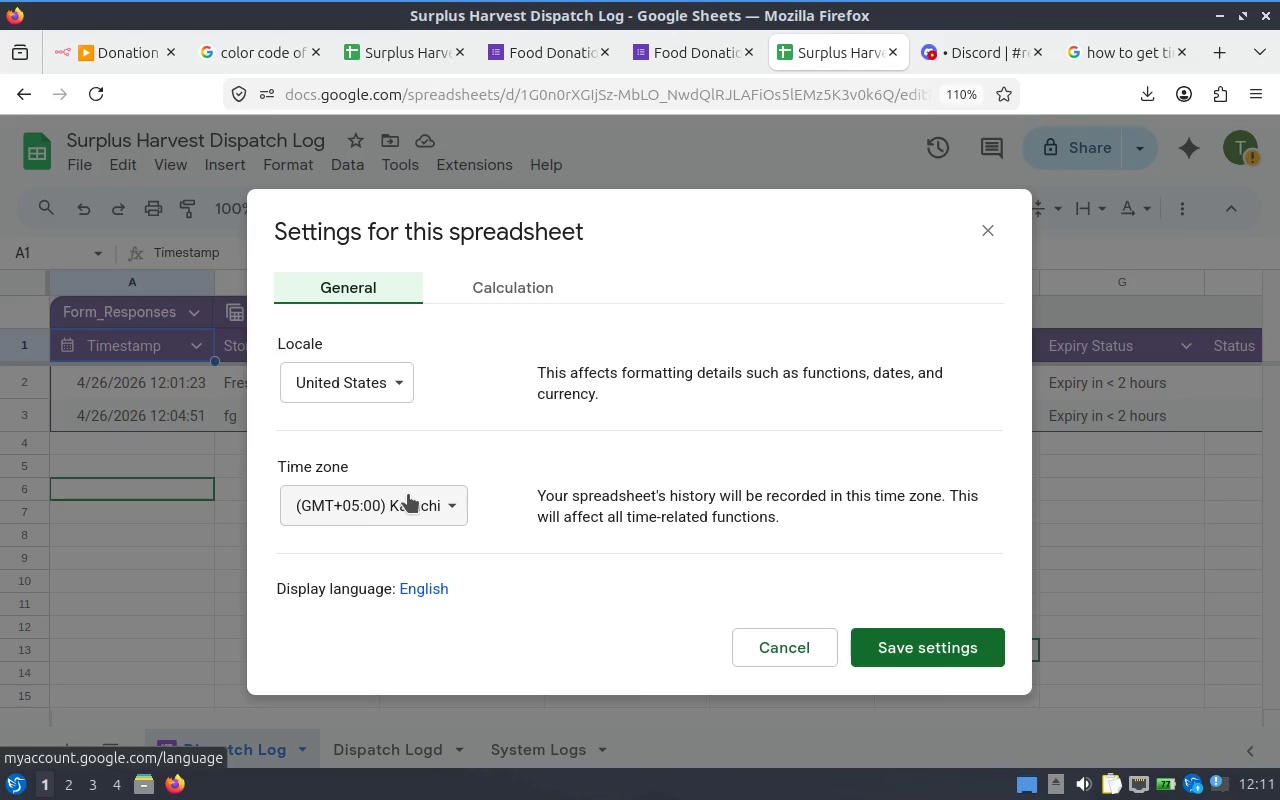 
left_click([387, 489])
 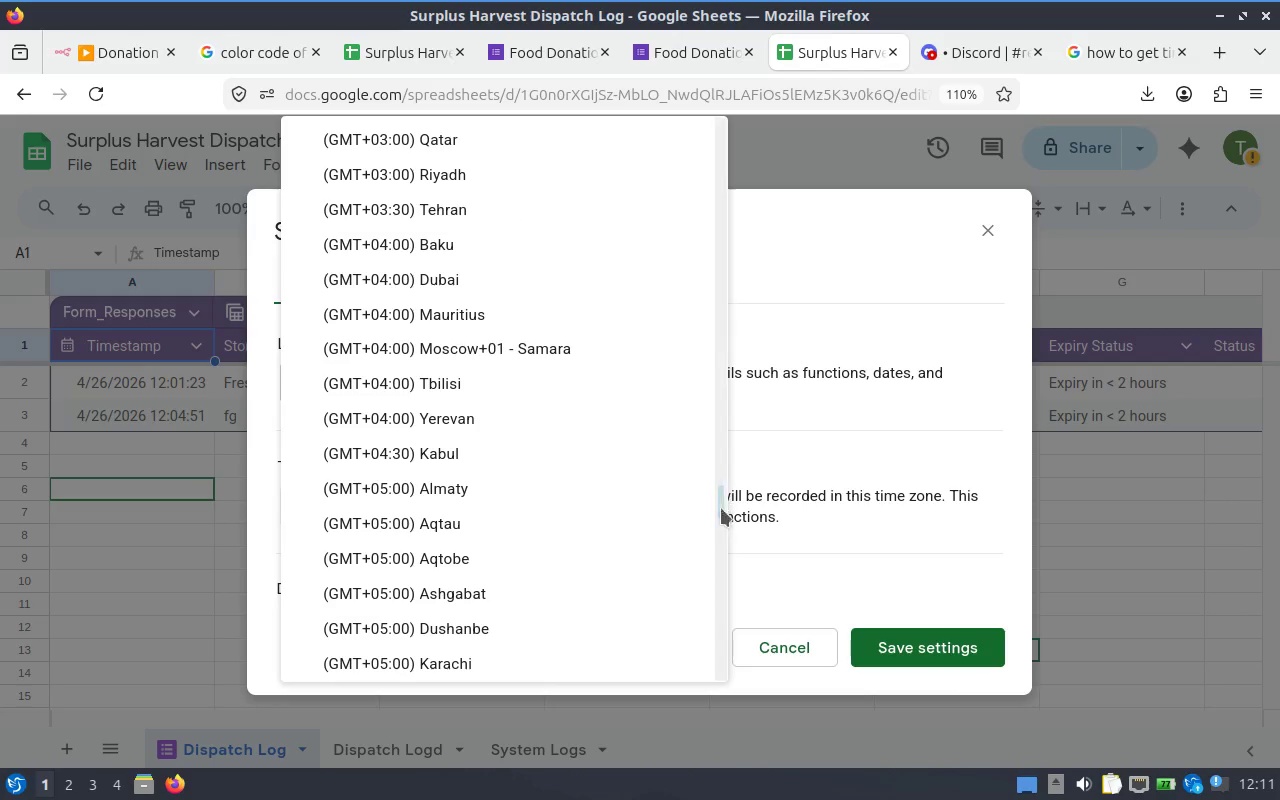 
left_click_drag(start_coordinate=[720, 498], to_coordinate=[716, 117])
 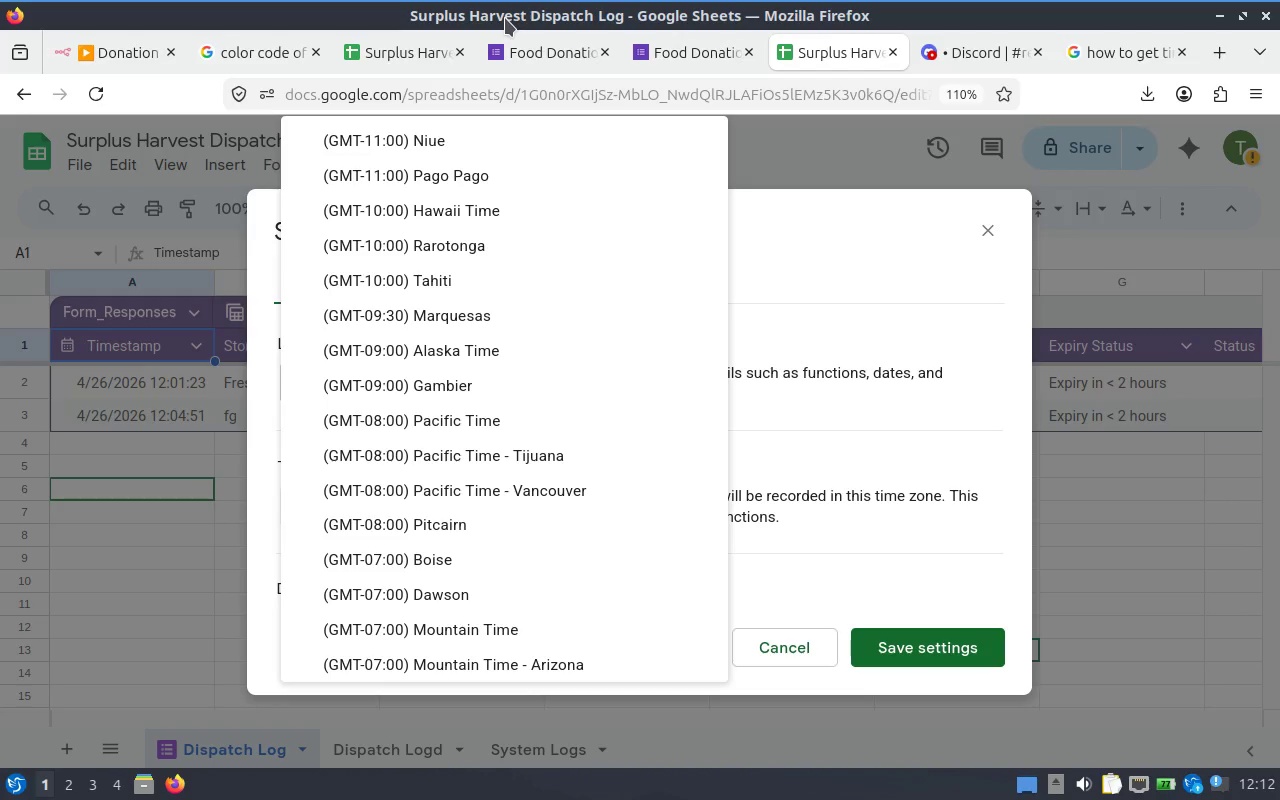 
wait(8.77)
 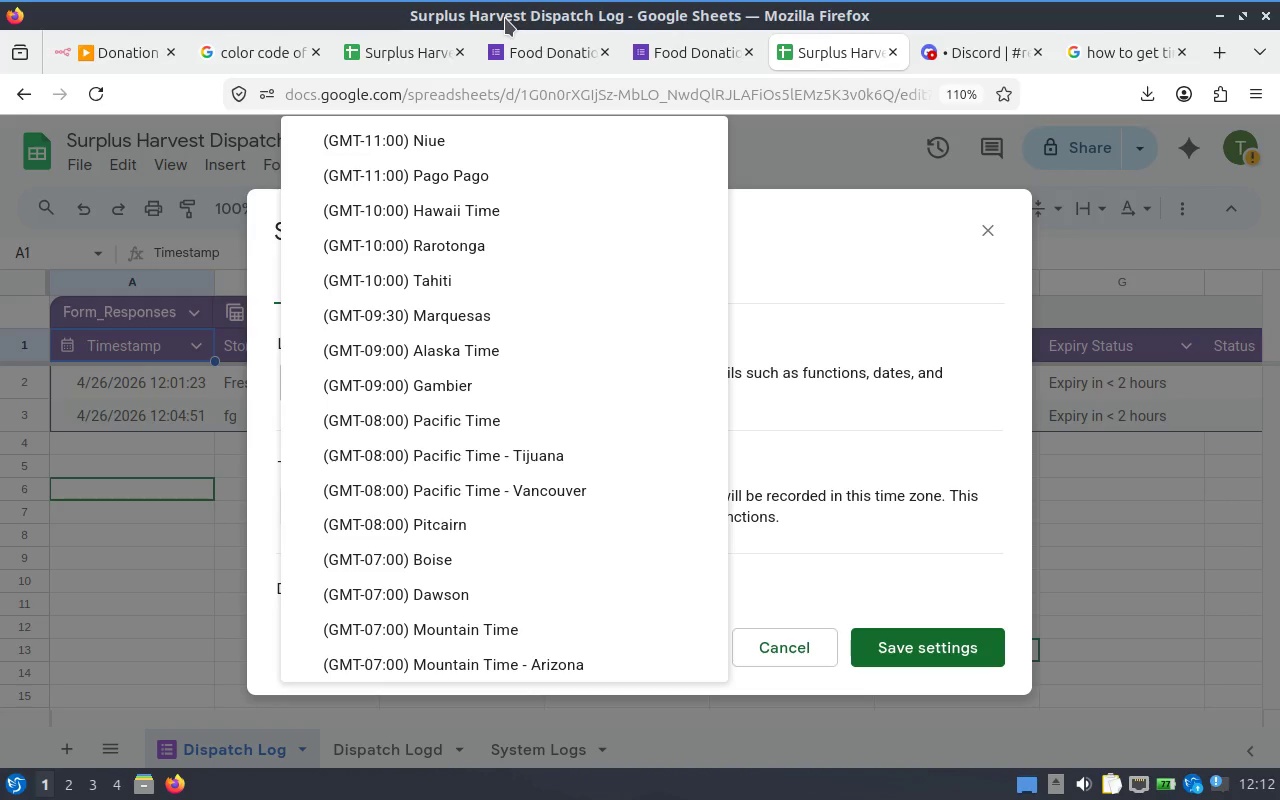 
left_click([977, 289])
 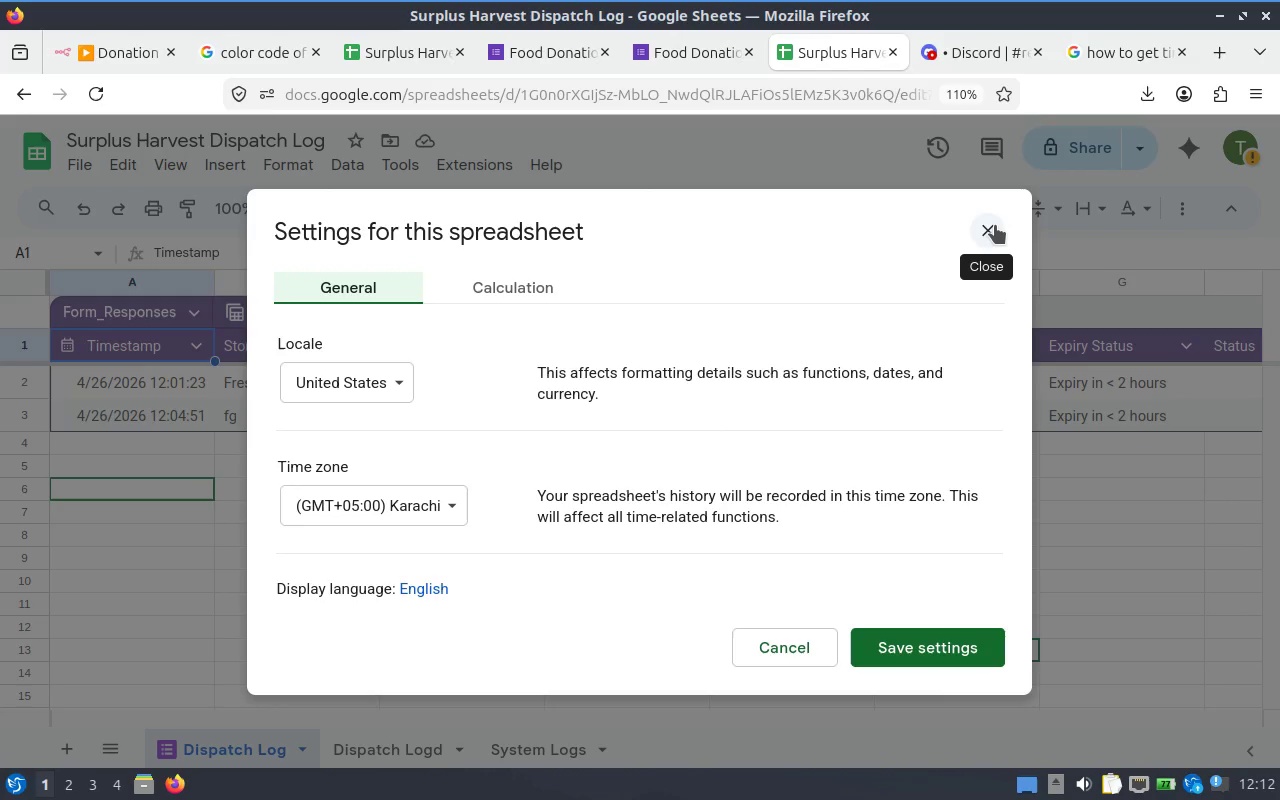 
left_click([995, 225])
 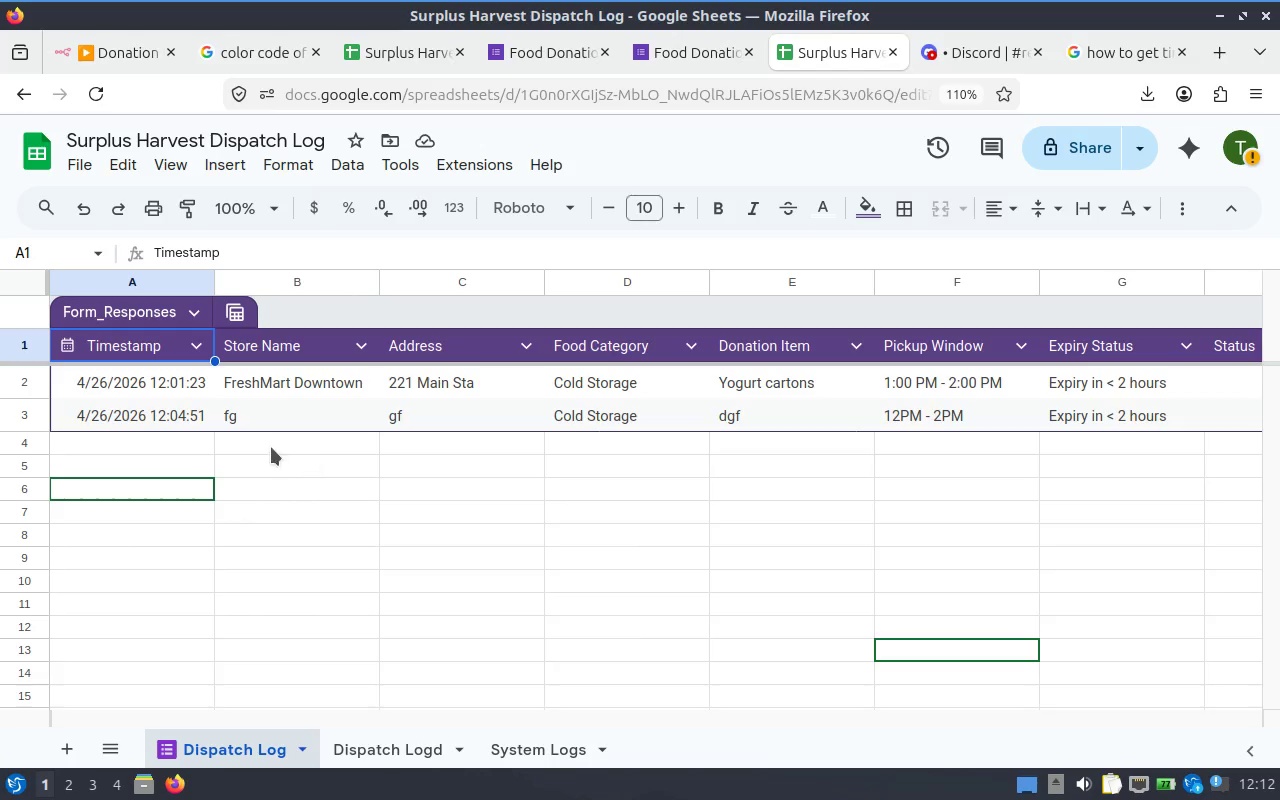 
wait(5.05)
 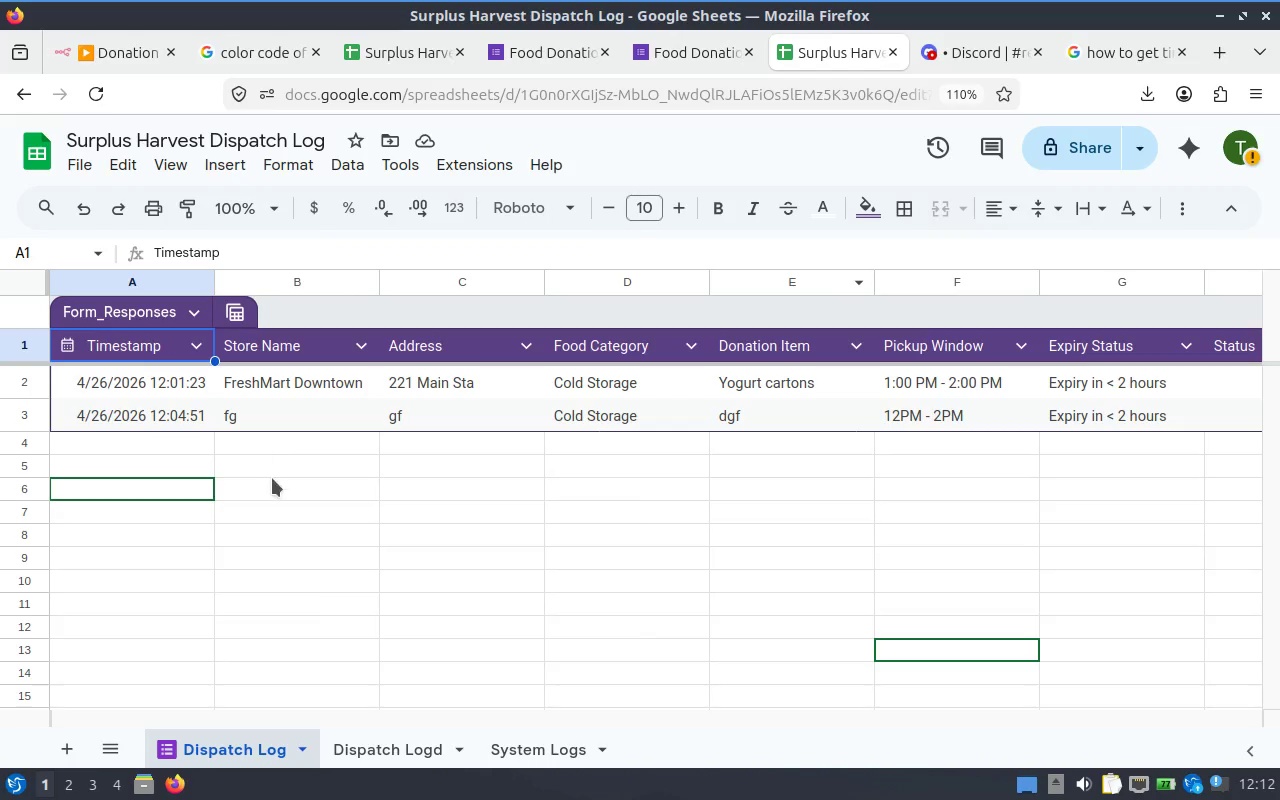 
scroll: coordinate [732, 477], scroll_direction: down, amount: 1.0
 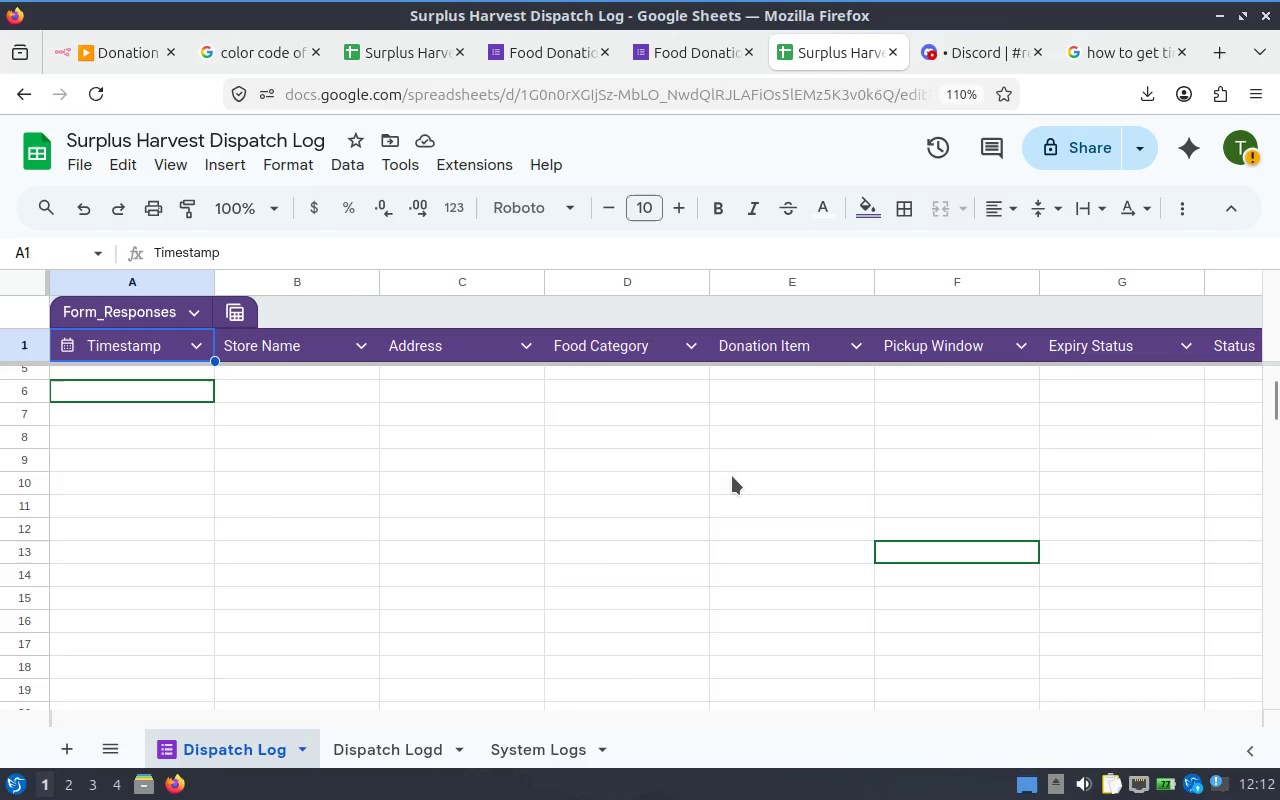 
scroll: coordinate [732, 476], scroll_direction: up, amount: 3.0
 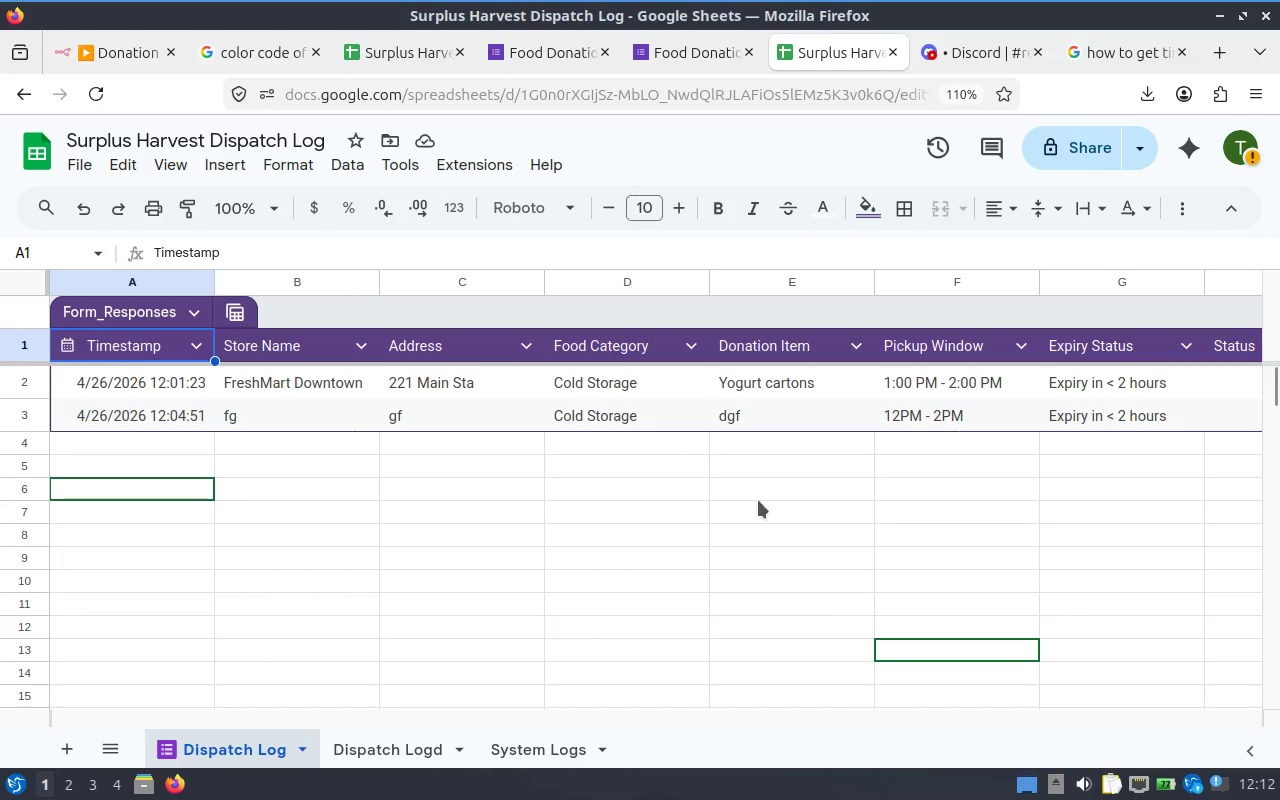 
hold_key(key=ShiftLeft, duration=2.51)
scroll: coordinate [611, 480], scroll_direction: down, amount: 4.0
 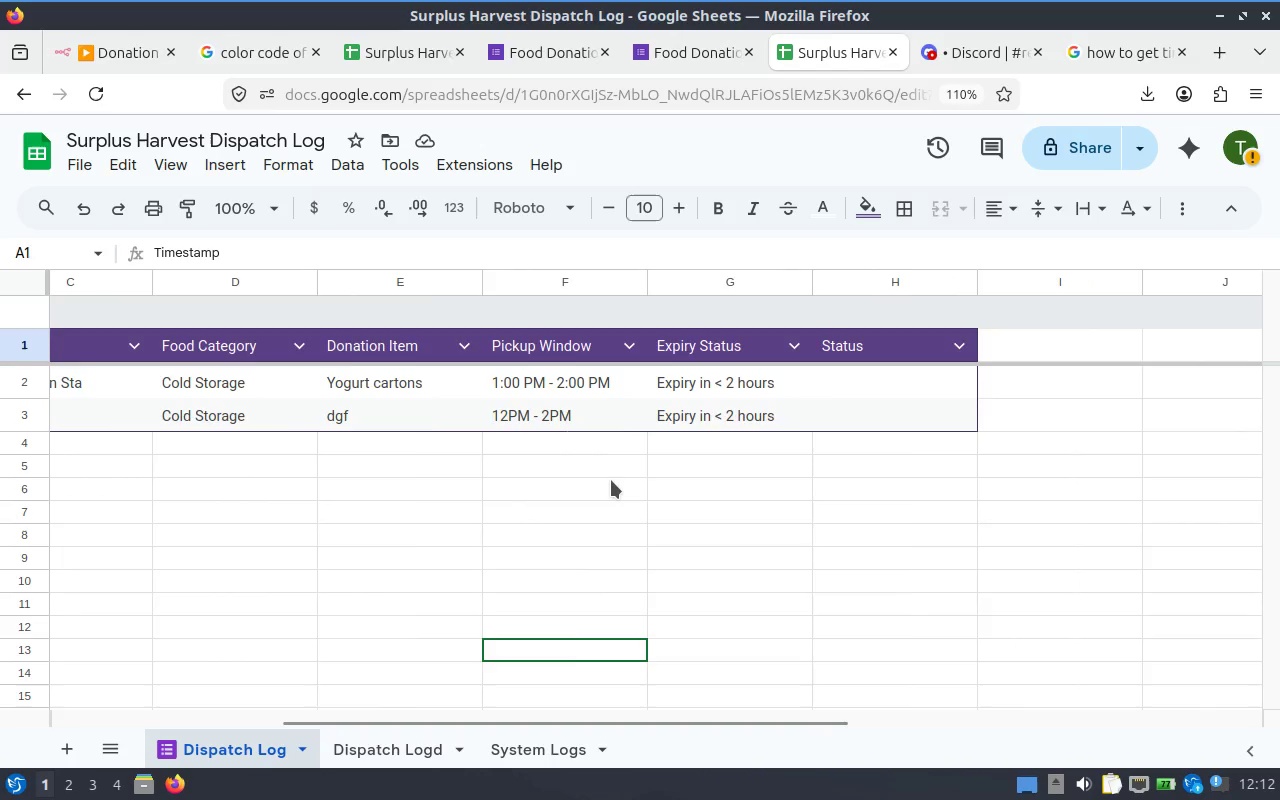 
scroll: coordinate [611, 480], scroll_direction: up, amount: 3.0
 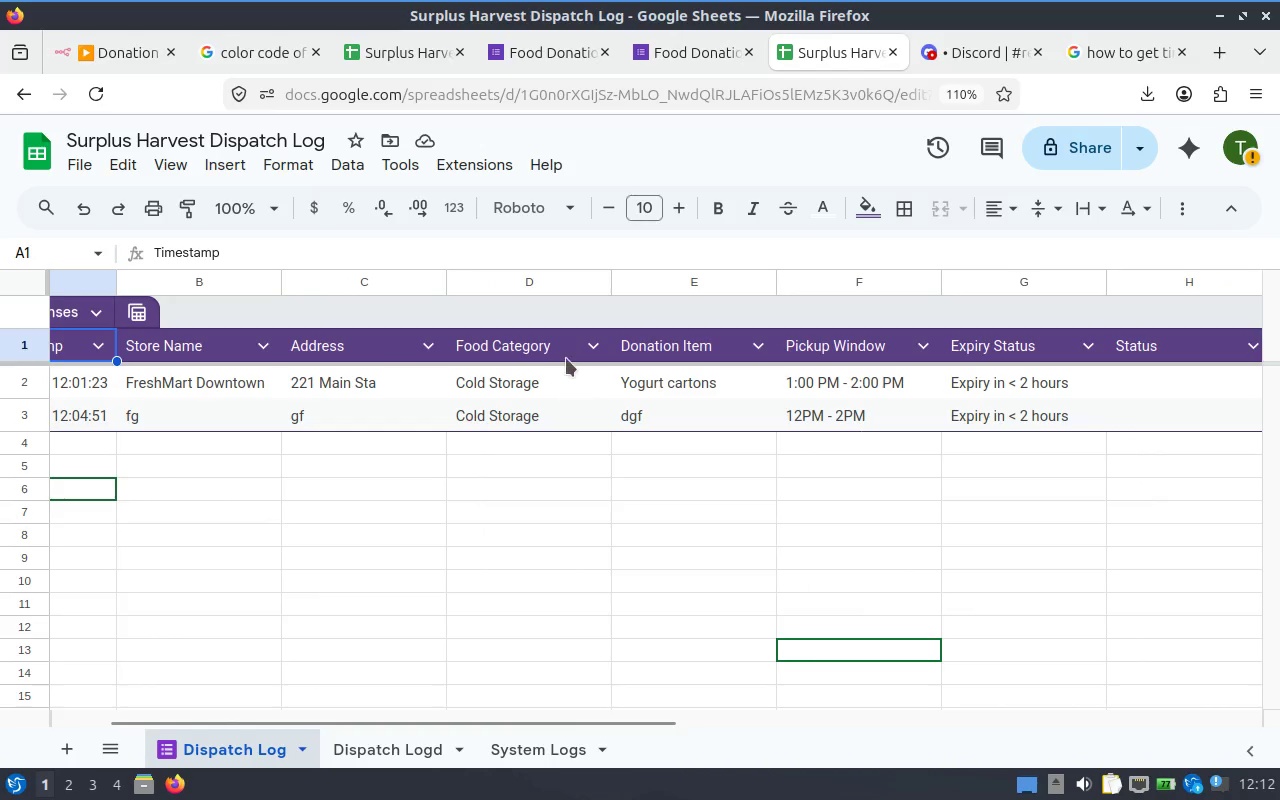 
mouse_move([342, 49])
 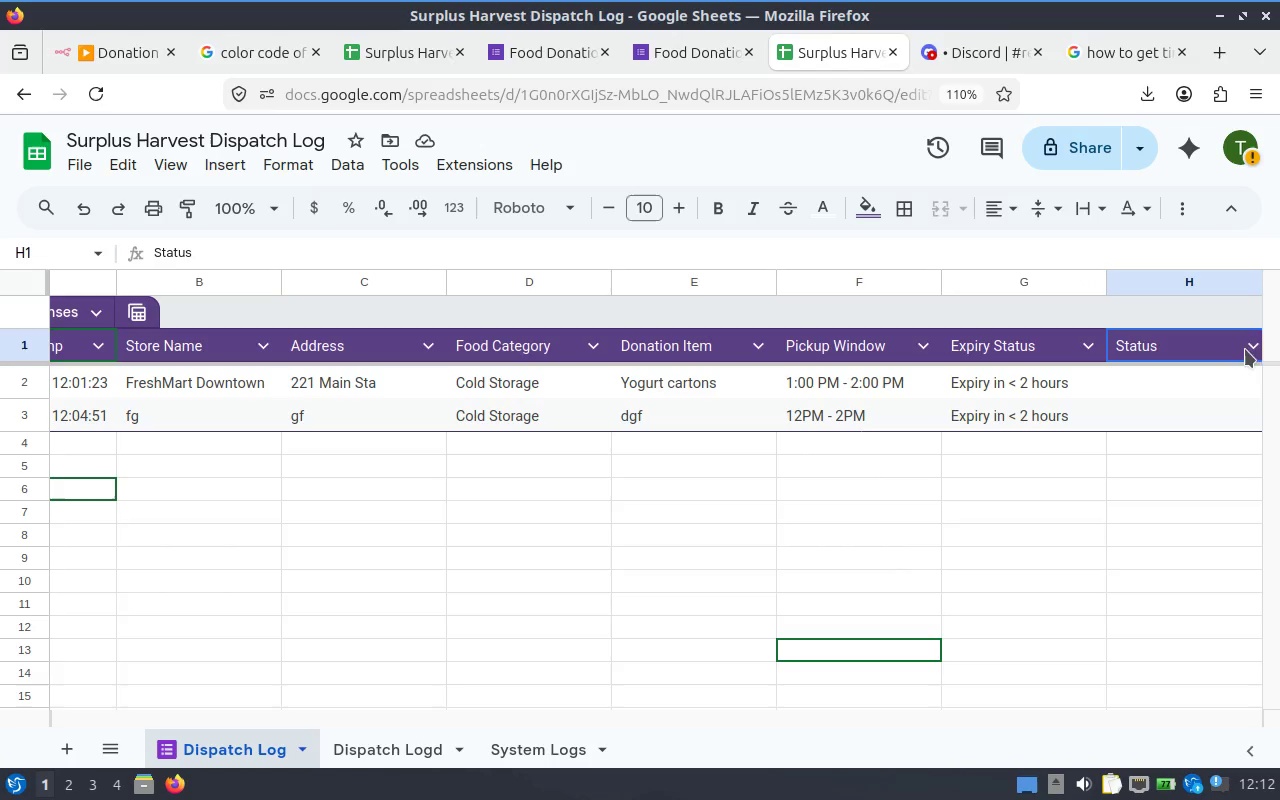 
left_click([1261, 345])
 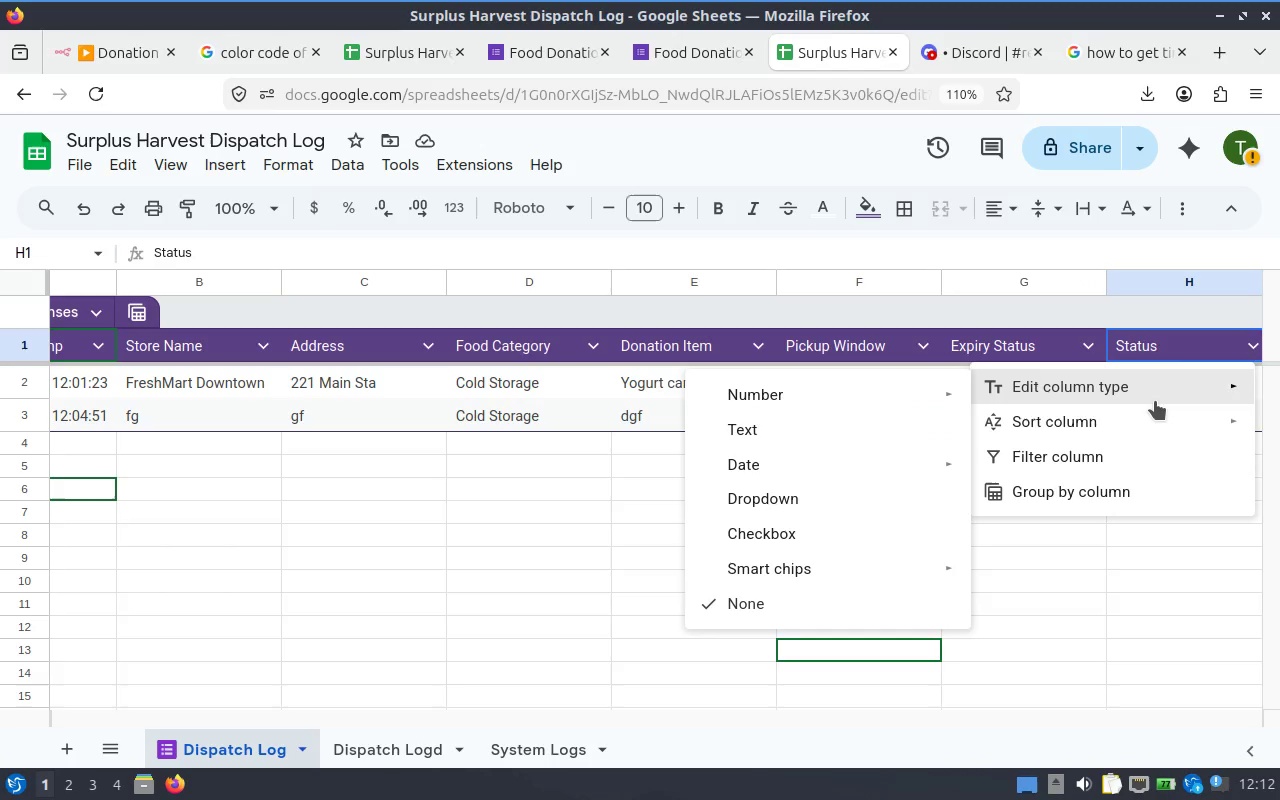 
left_click([1157, 346])
 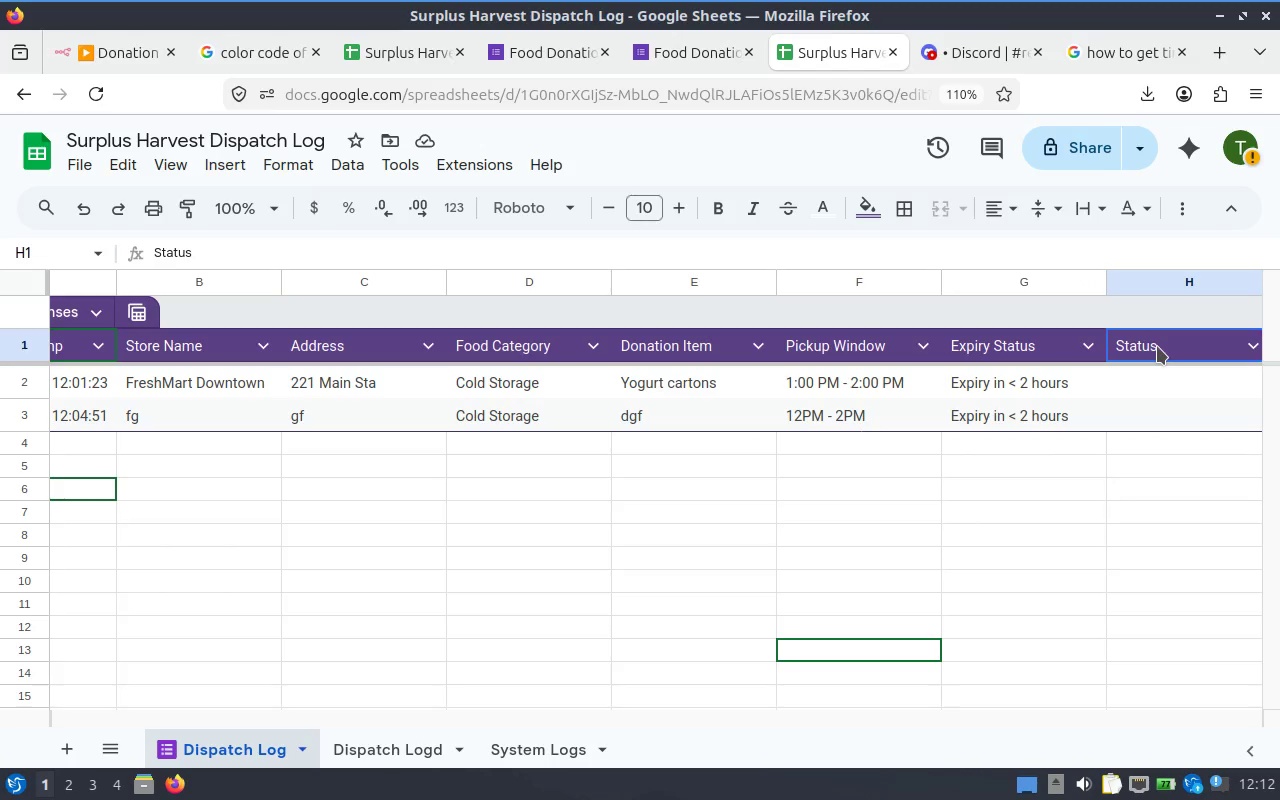 
left_click([1157, 346])
 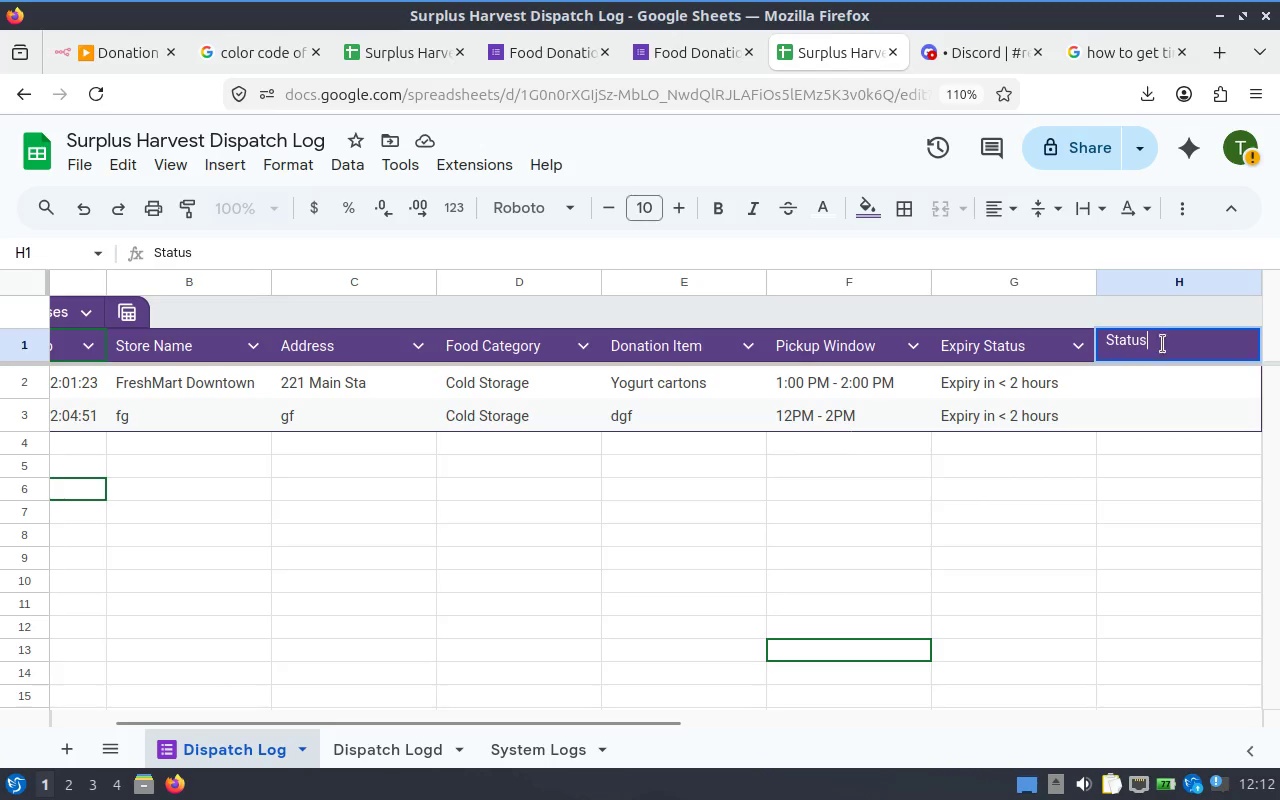 
left_click([1171, 332])
 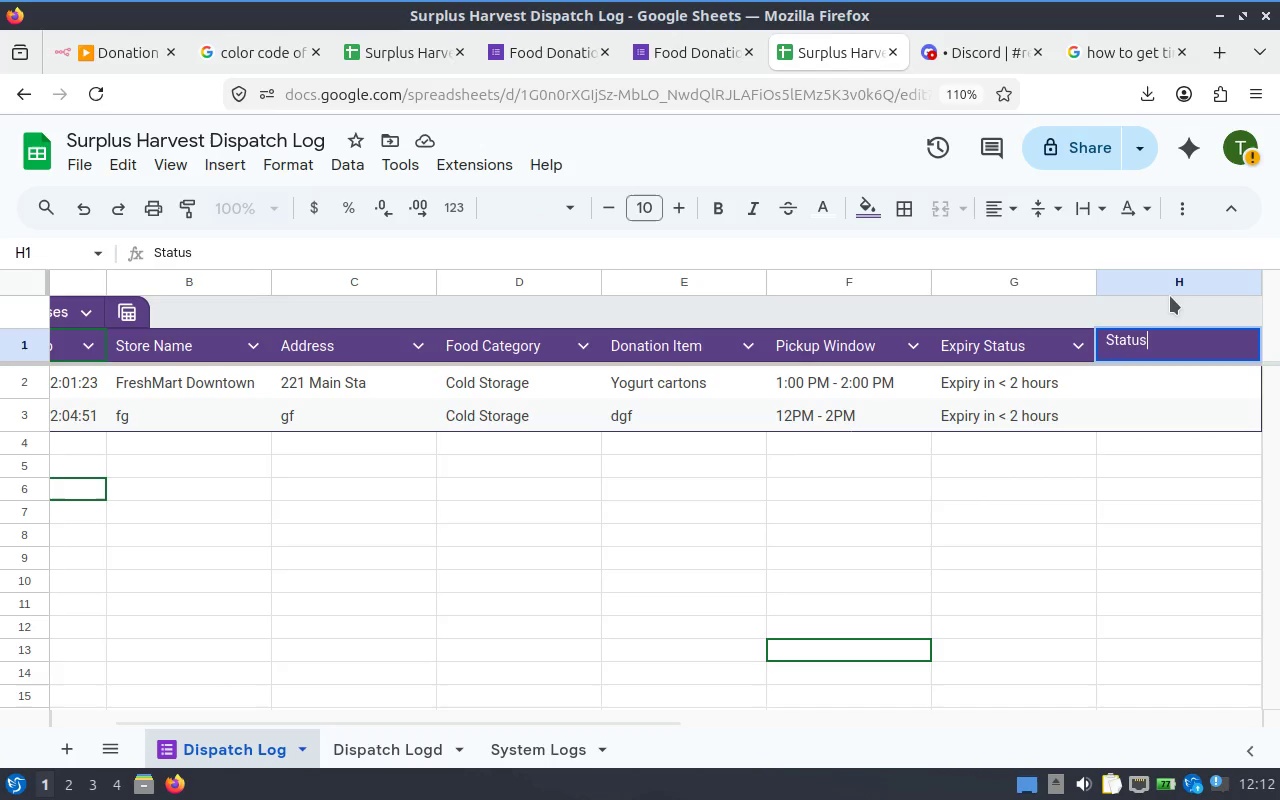 
left_click([1175, 286])
 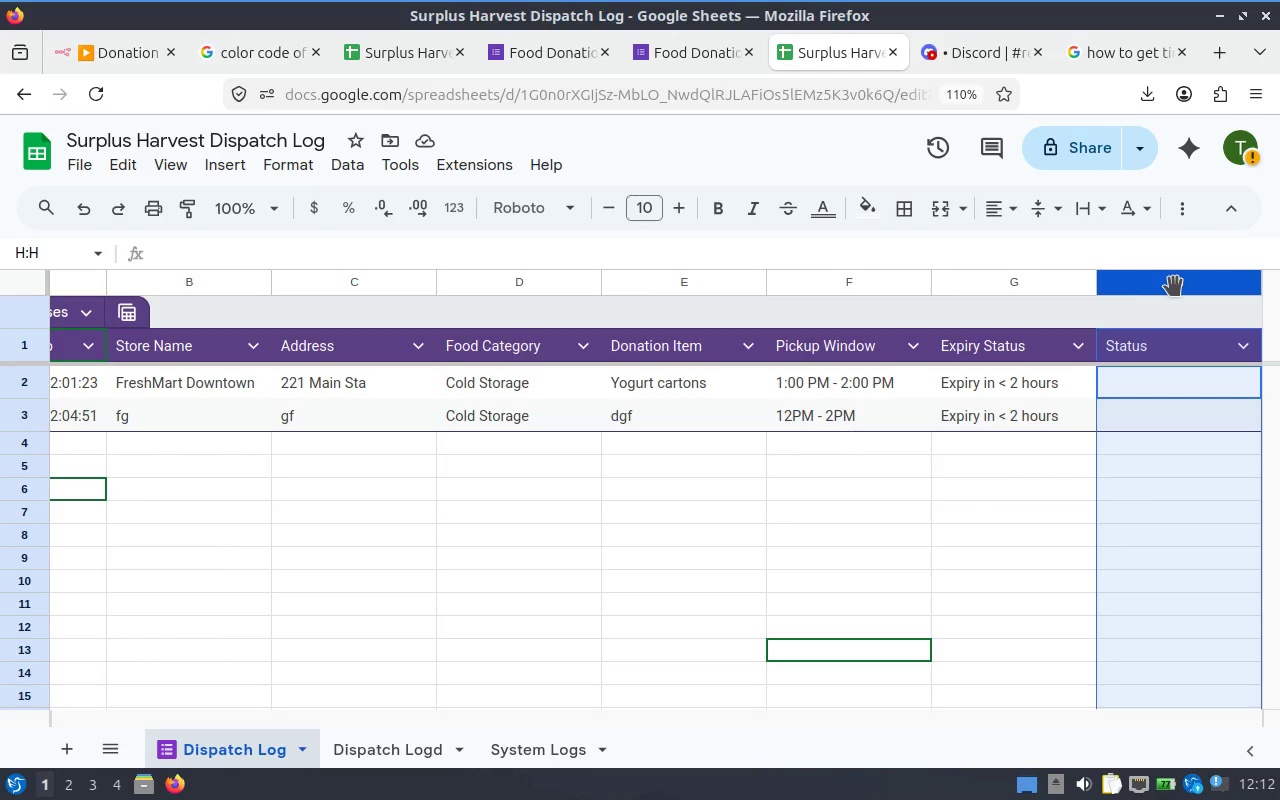 
right_click([1175, 286])
 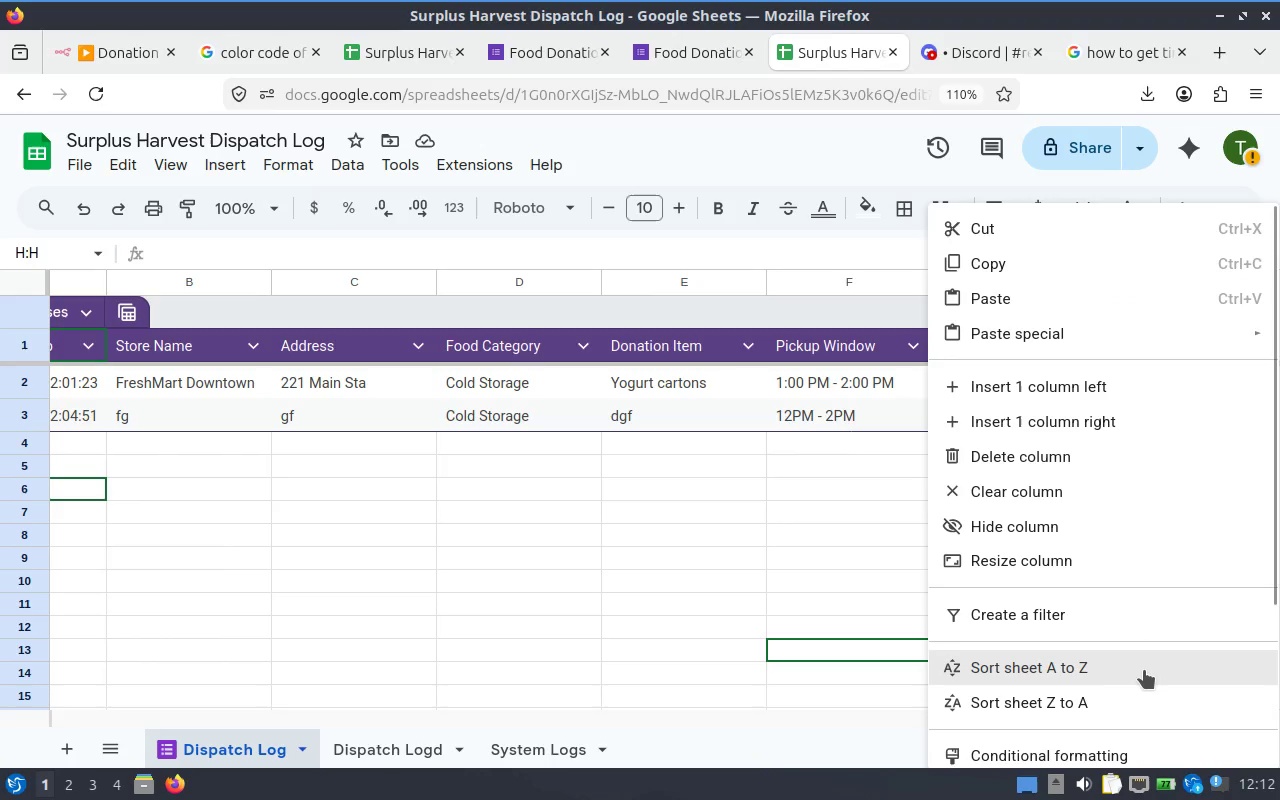 
scroll: coordinate [1143, 670], scroll_direction: down, amount: 2.0
 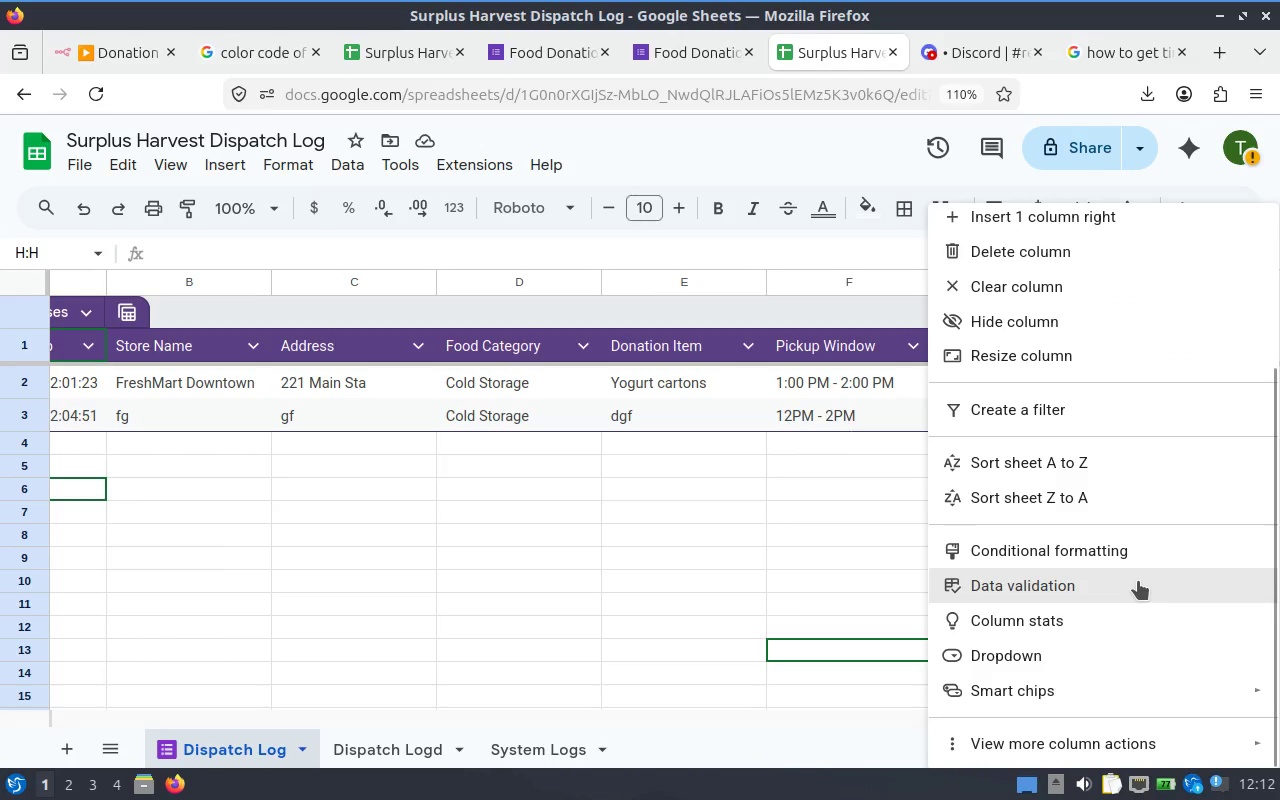 
left_click([1134, 584])
 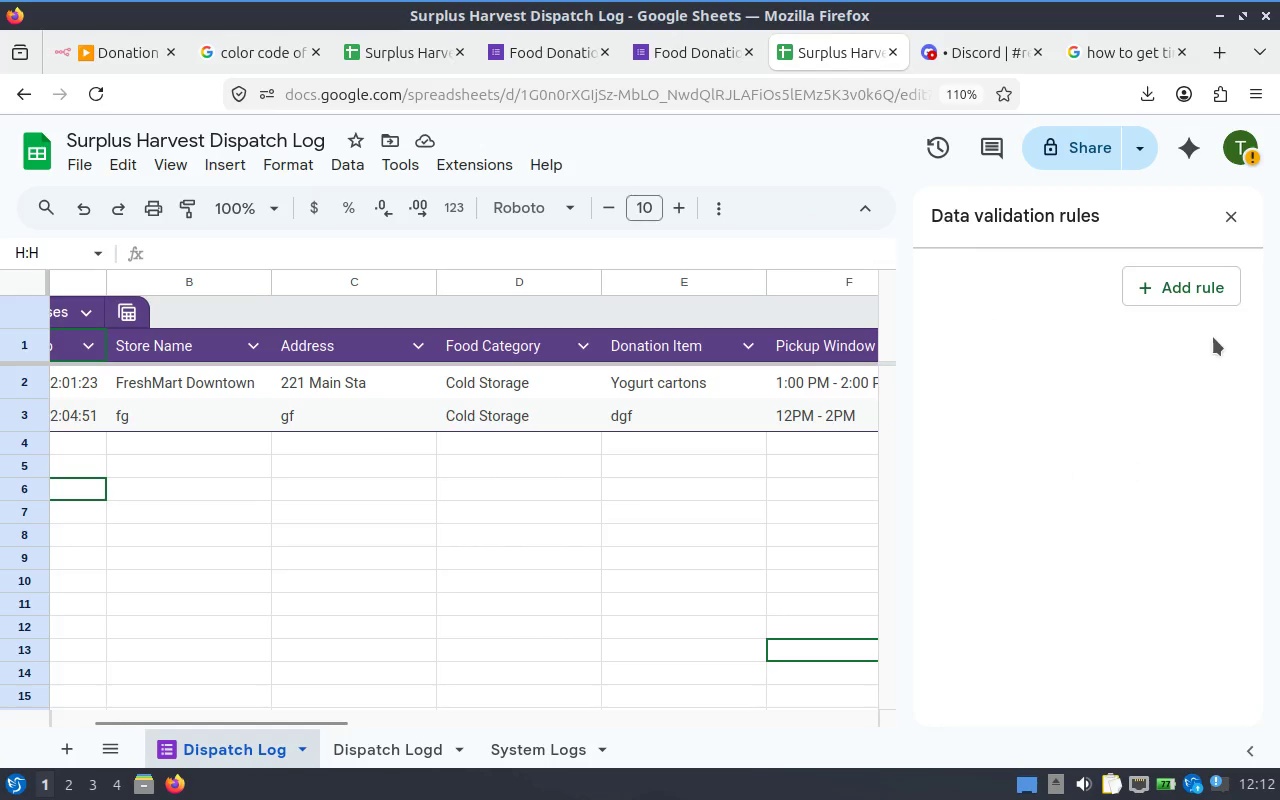 
left_click([1197, 303])
 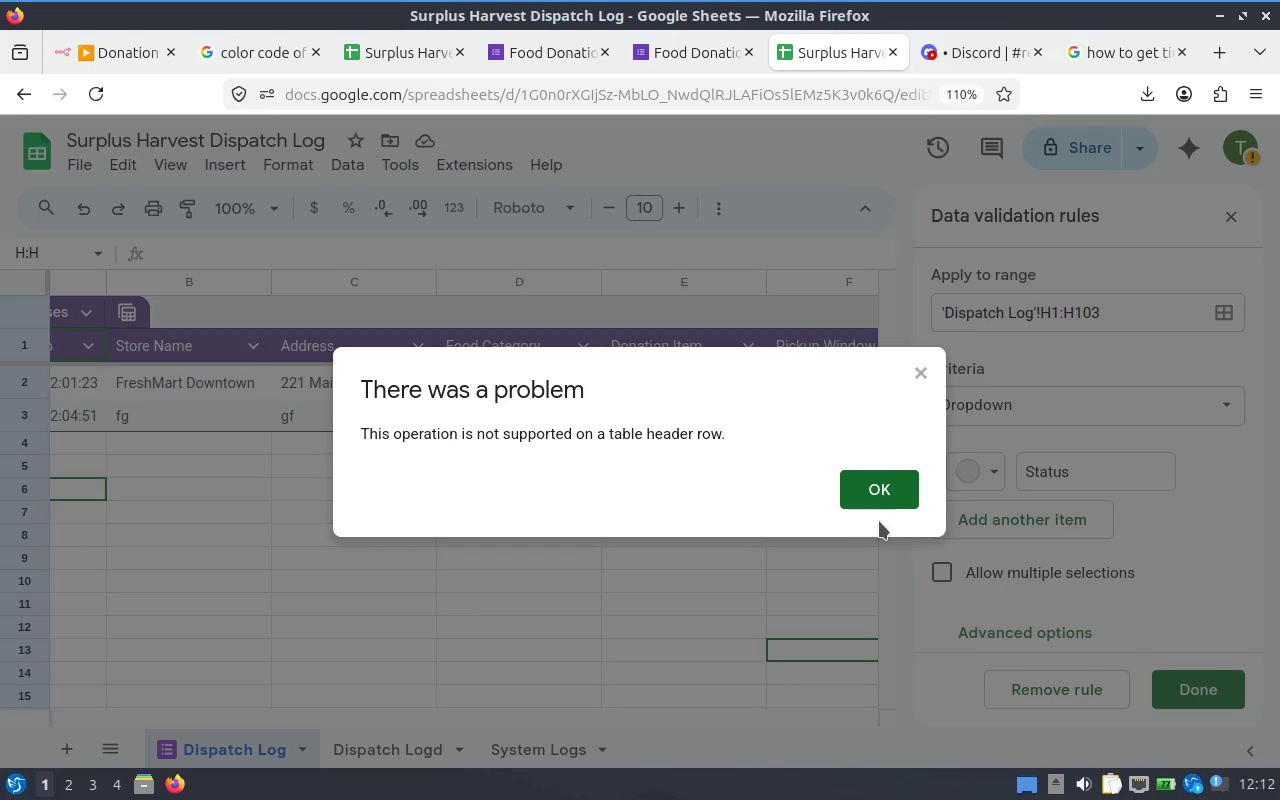 
left_click([885, 518])
 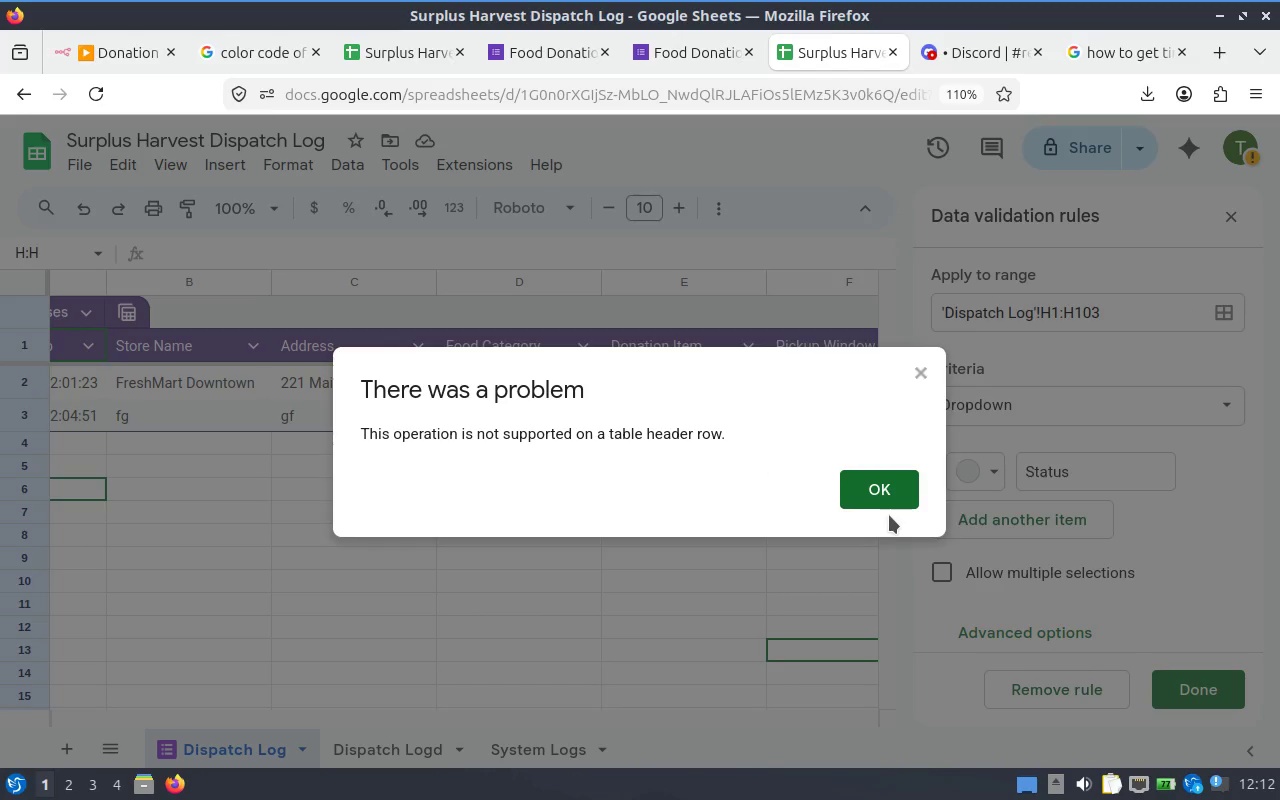 
left_click([891, 501])
 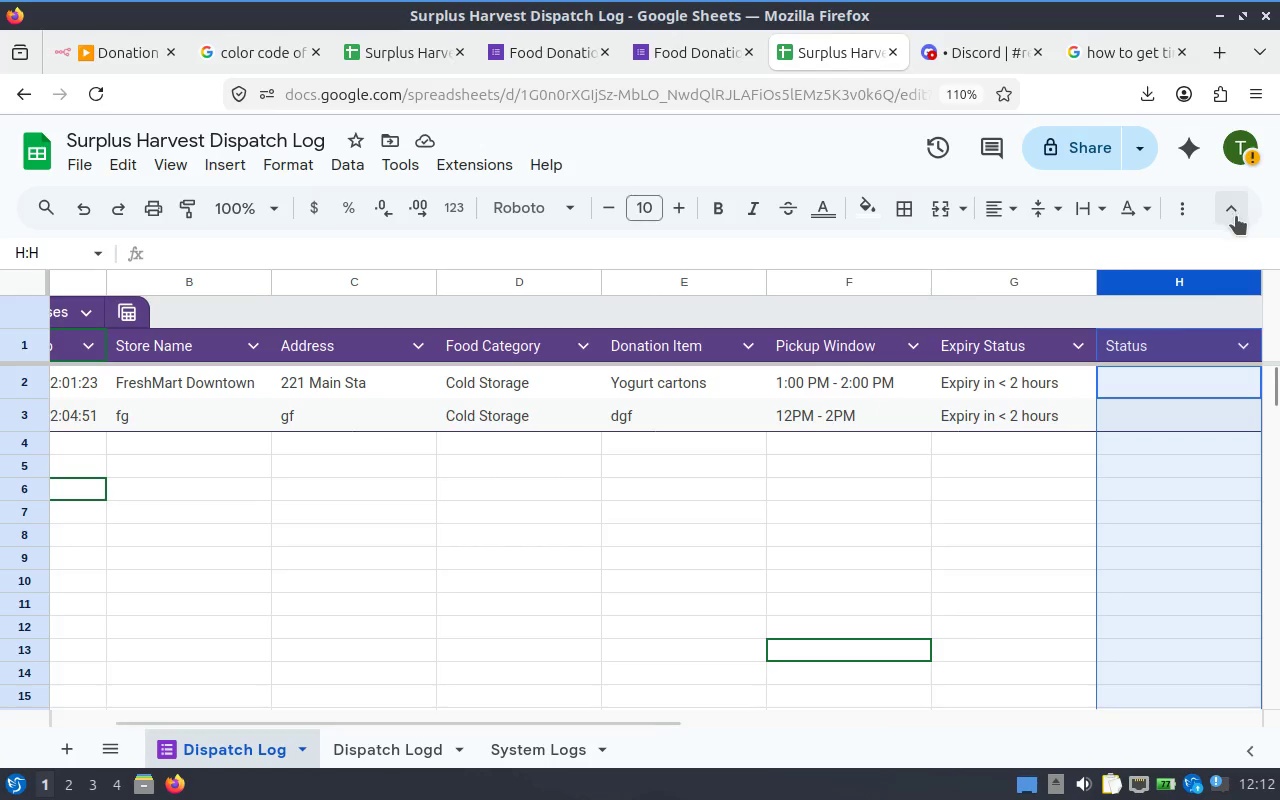 
left_click([1165, 340])
 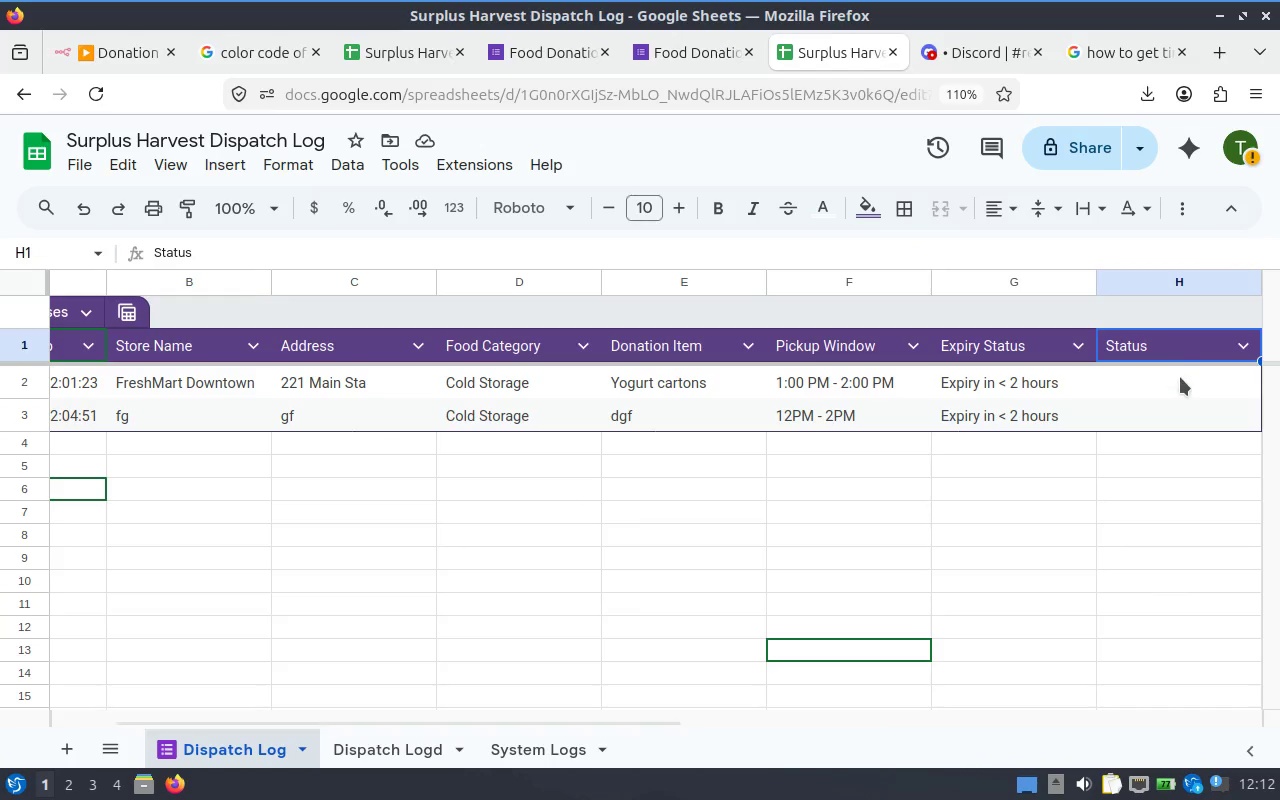 
left_click([1175, 347])
 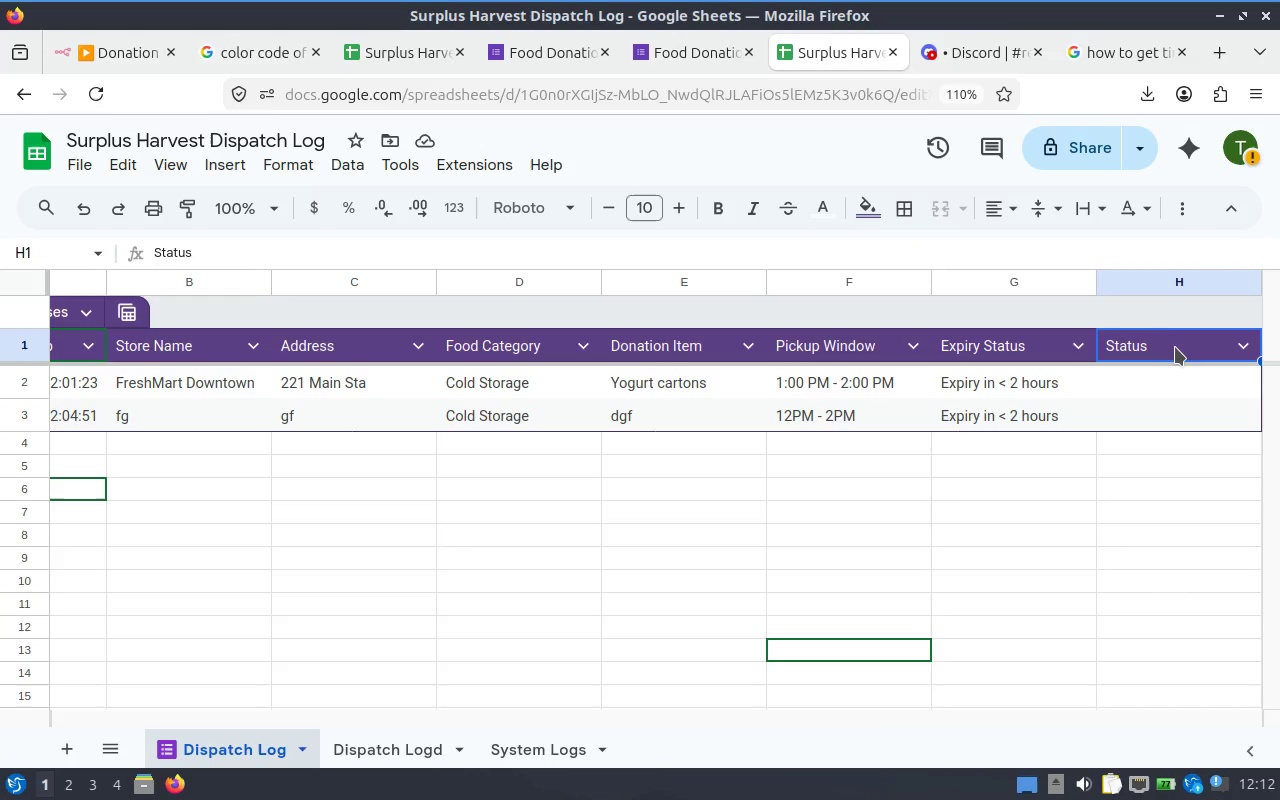 
hold_key(key=ControlLeft, duration=0.49)
 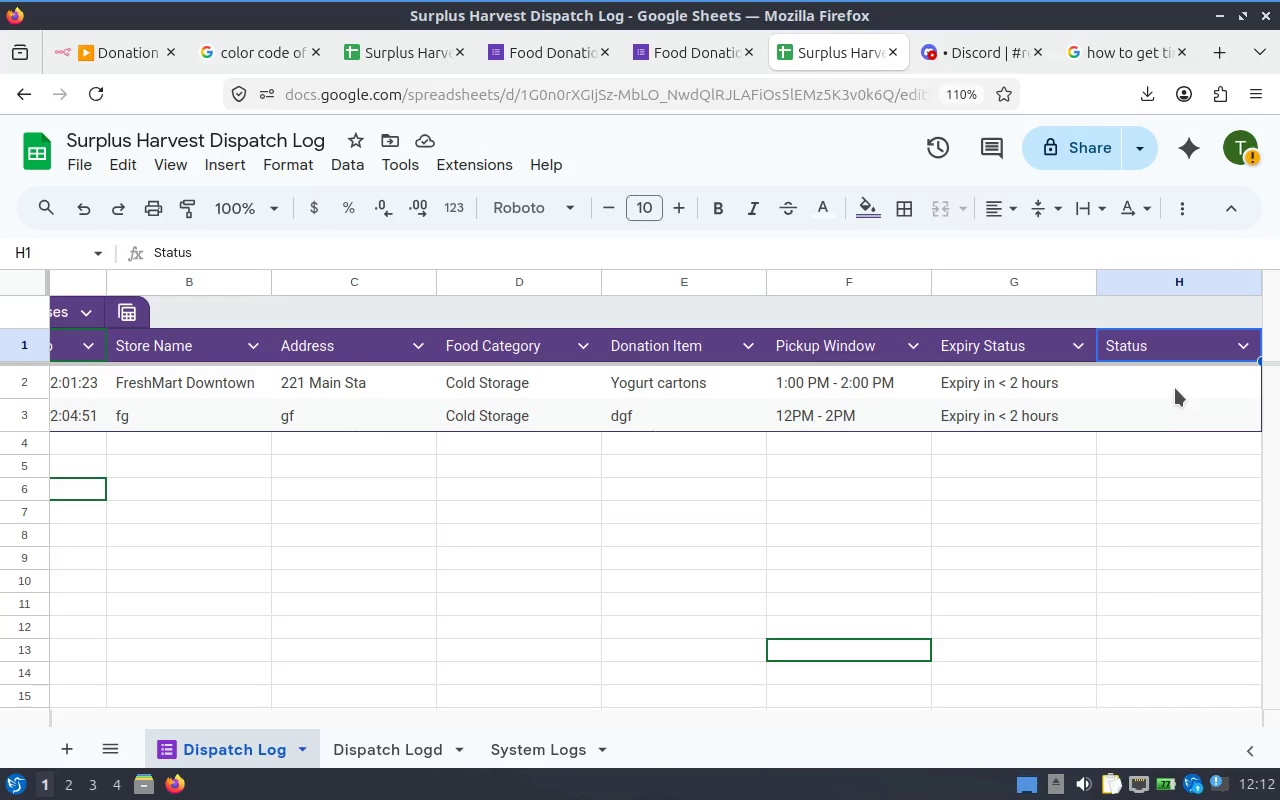 
left_click([1175, 388])
 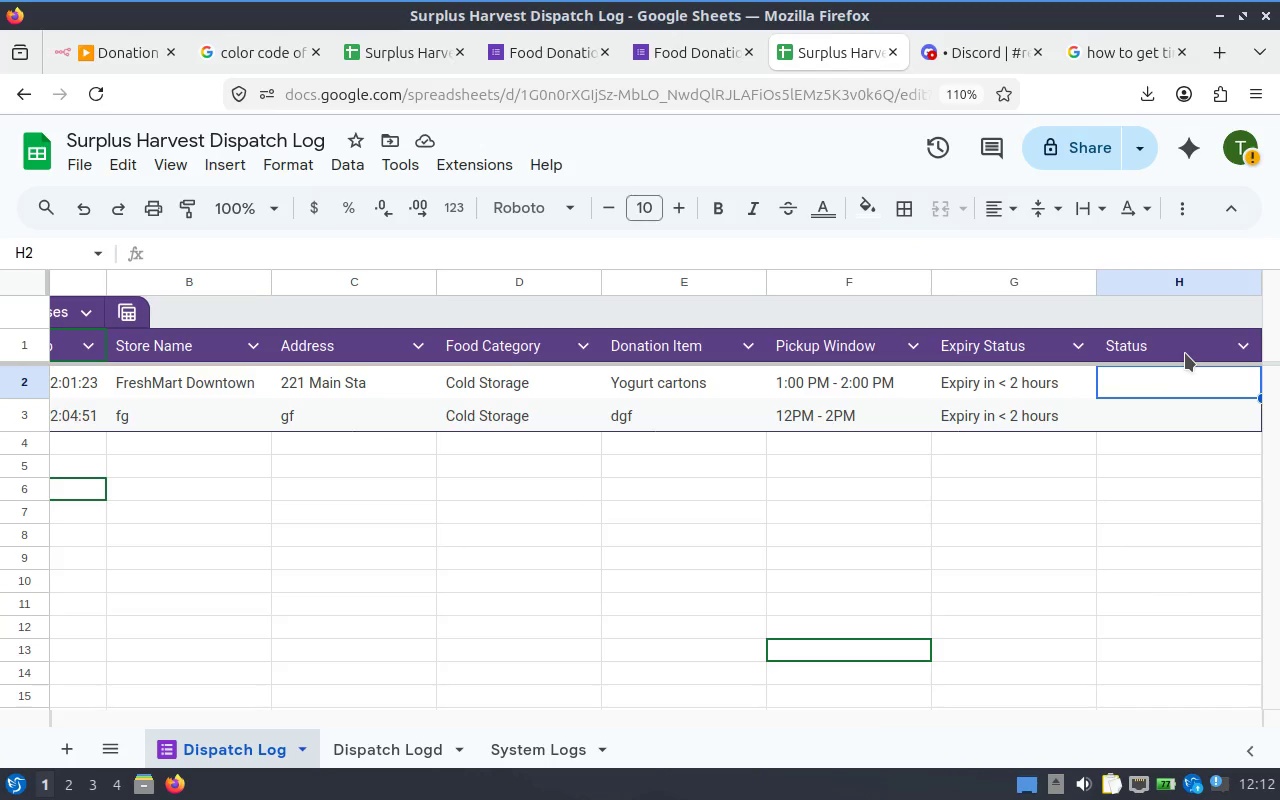 
hold_key(key=ShiftLeft, duration=0.69)
left_click([1185, 353])
 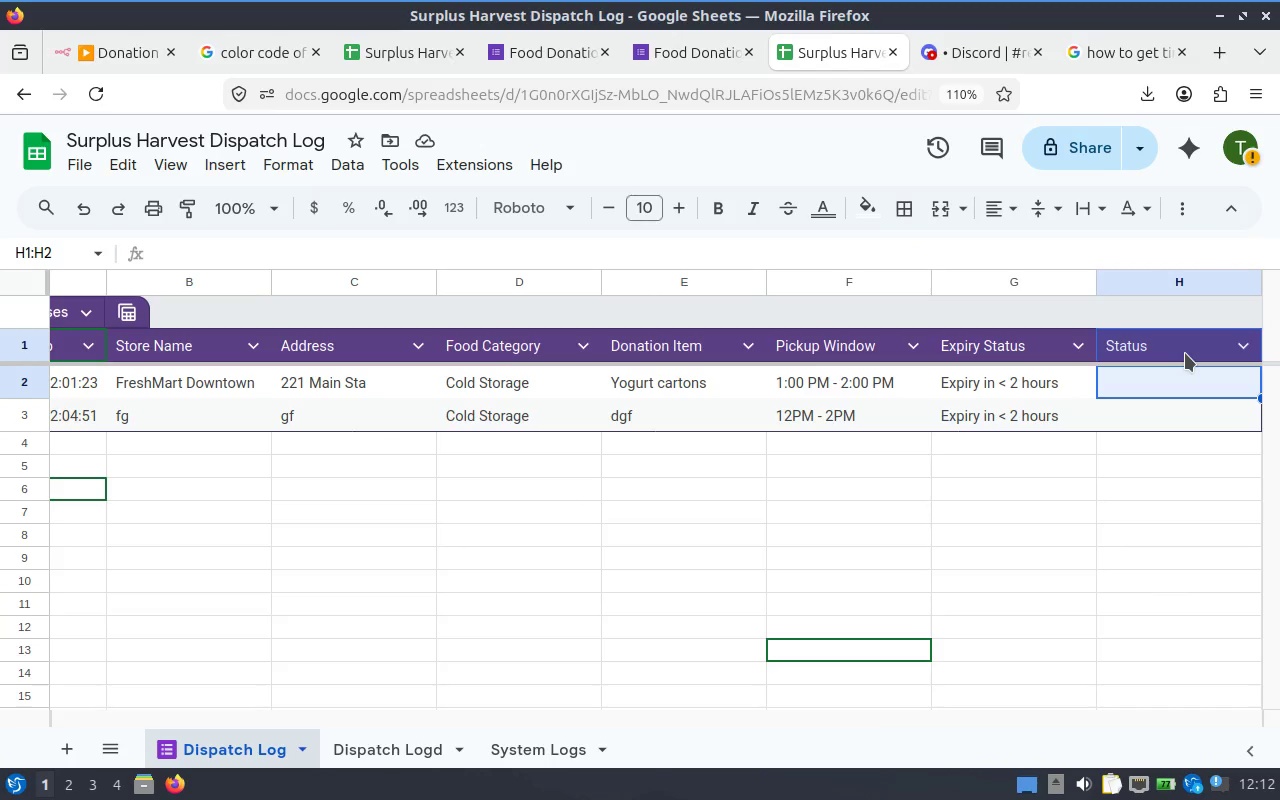 
right_click([1185, 353])
 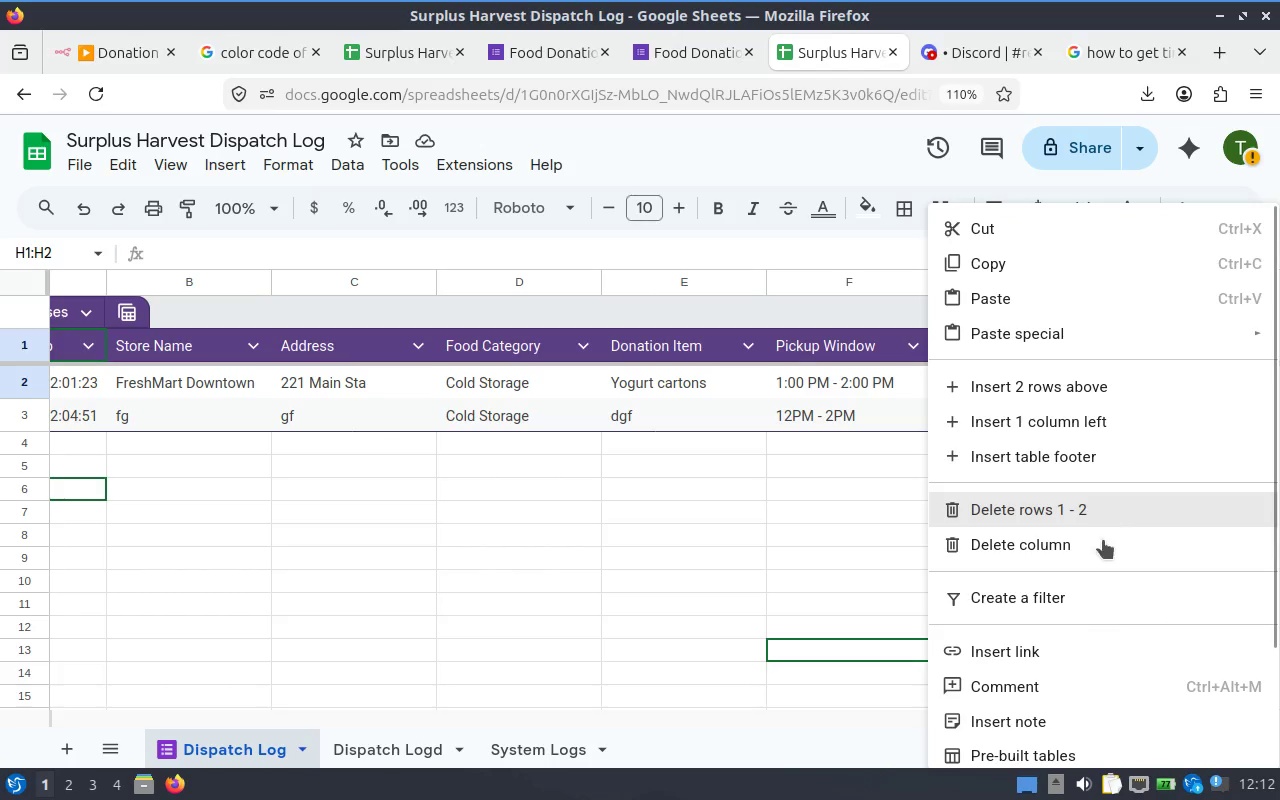 
scroll: coordinate [1099, 697], scroll_direction: down, amount: 3.0
 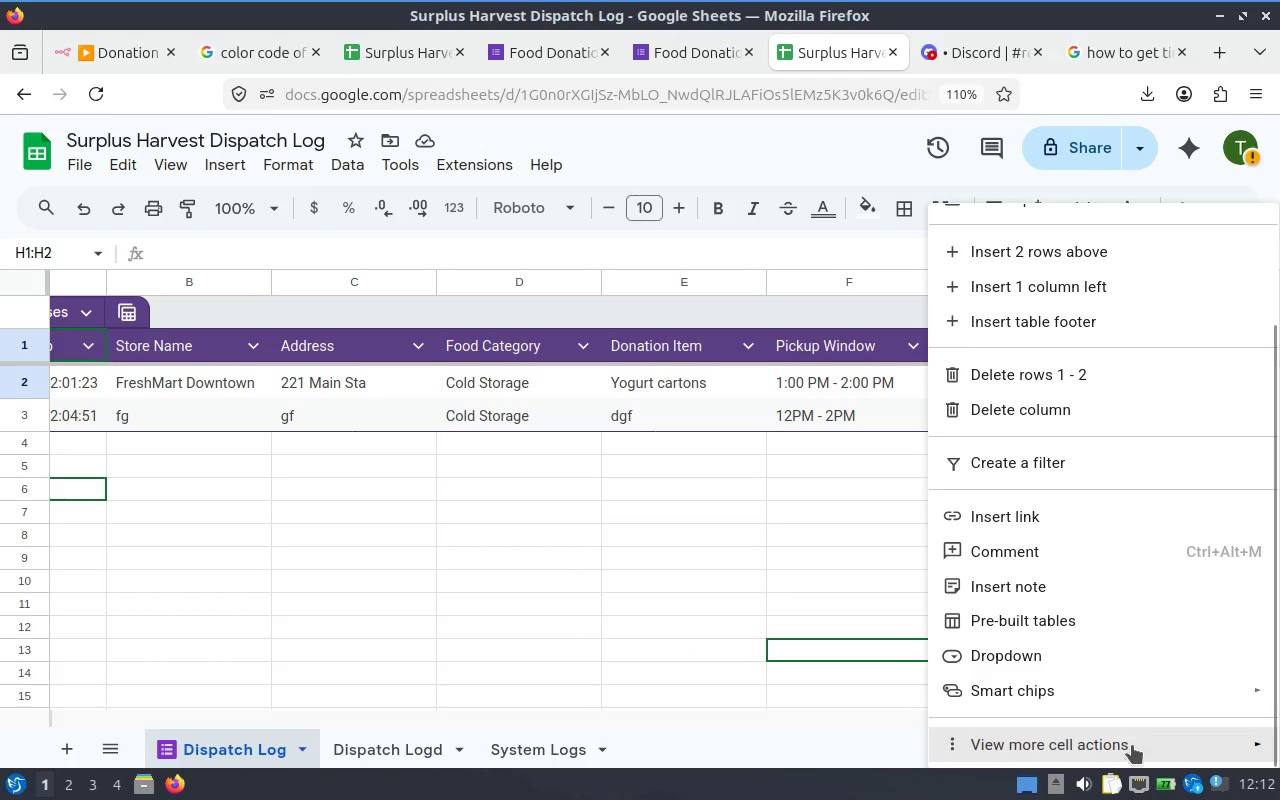 
wait(8.35)
 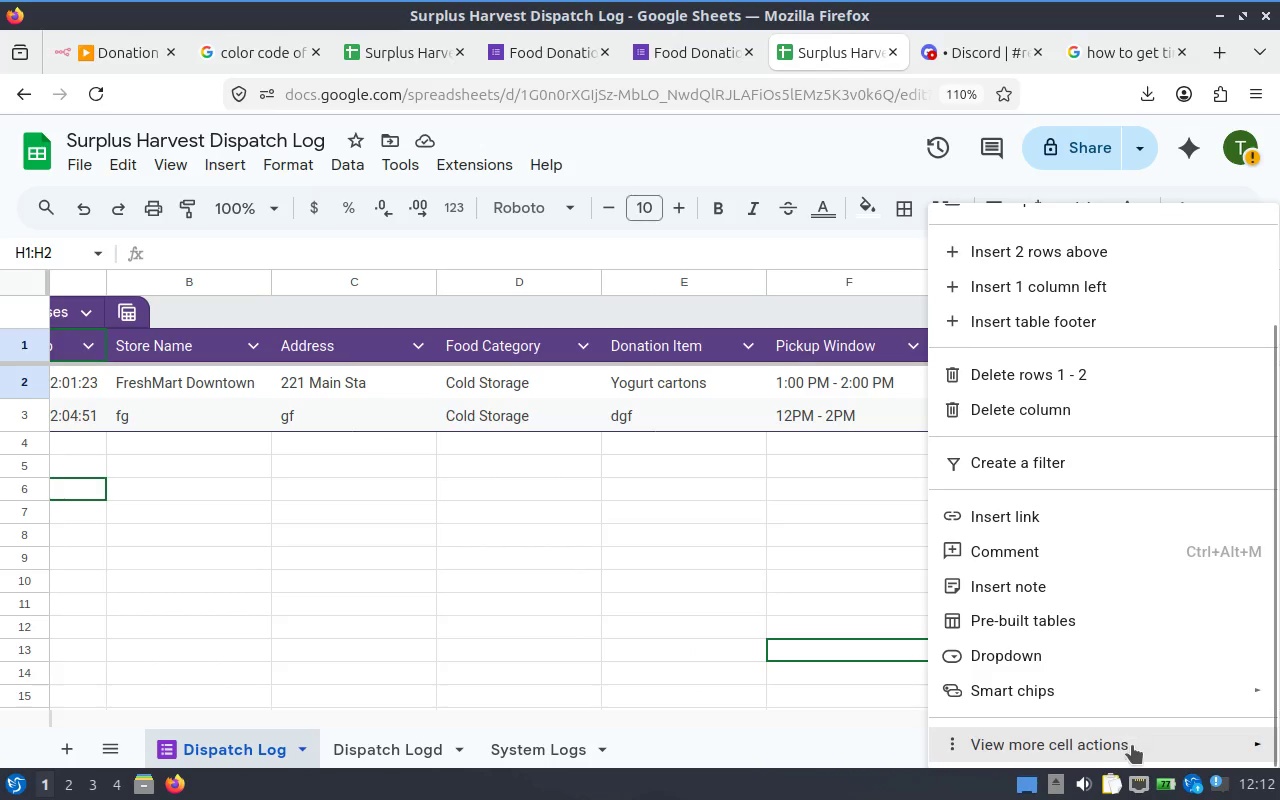 
scroll: coordinate [795, 704], scroll_direction: down, amount: 2.0
 